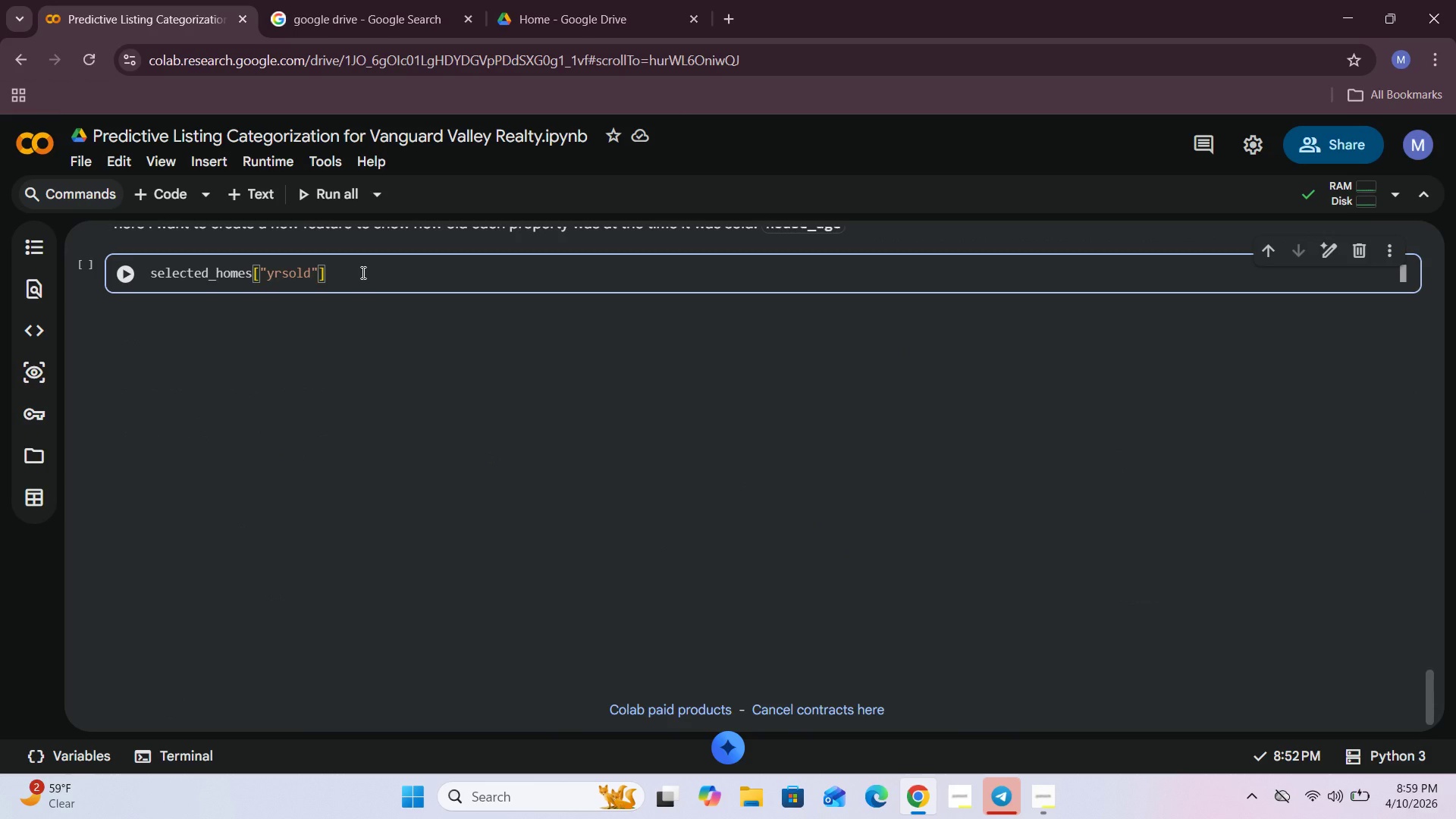 
type(-)
key(Backspace)
type( - sse)
key(Backspace)
key(Backspace)
key(Backspace)
type(selected_homes{)
key(Backspace)
type([")
 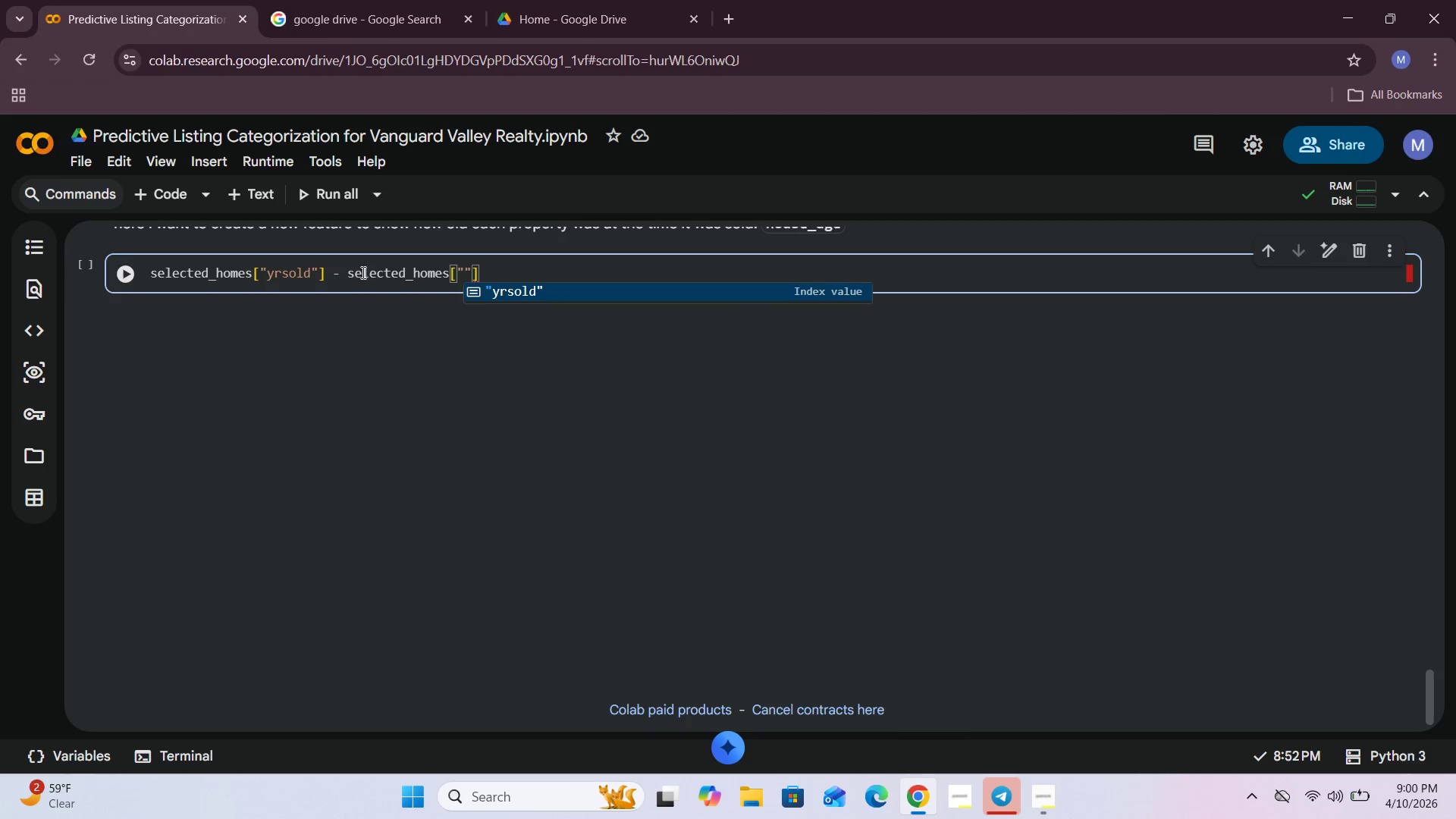 
wait(6.83)
 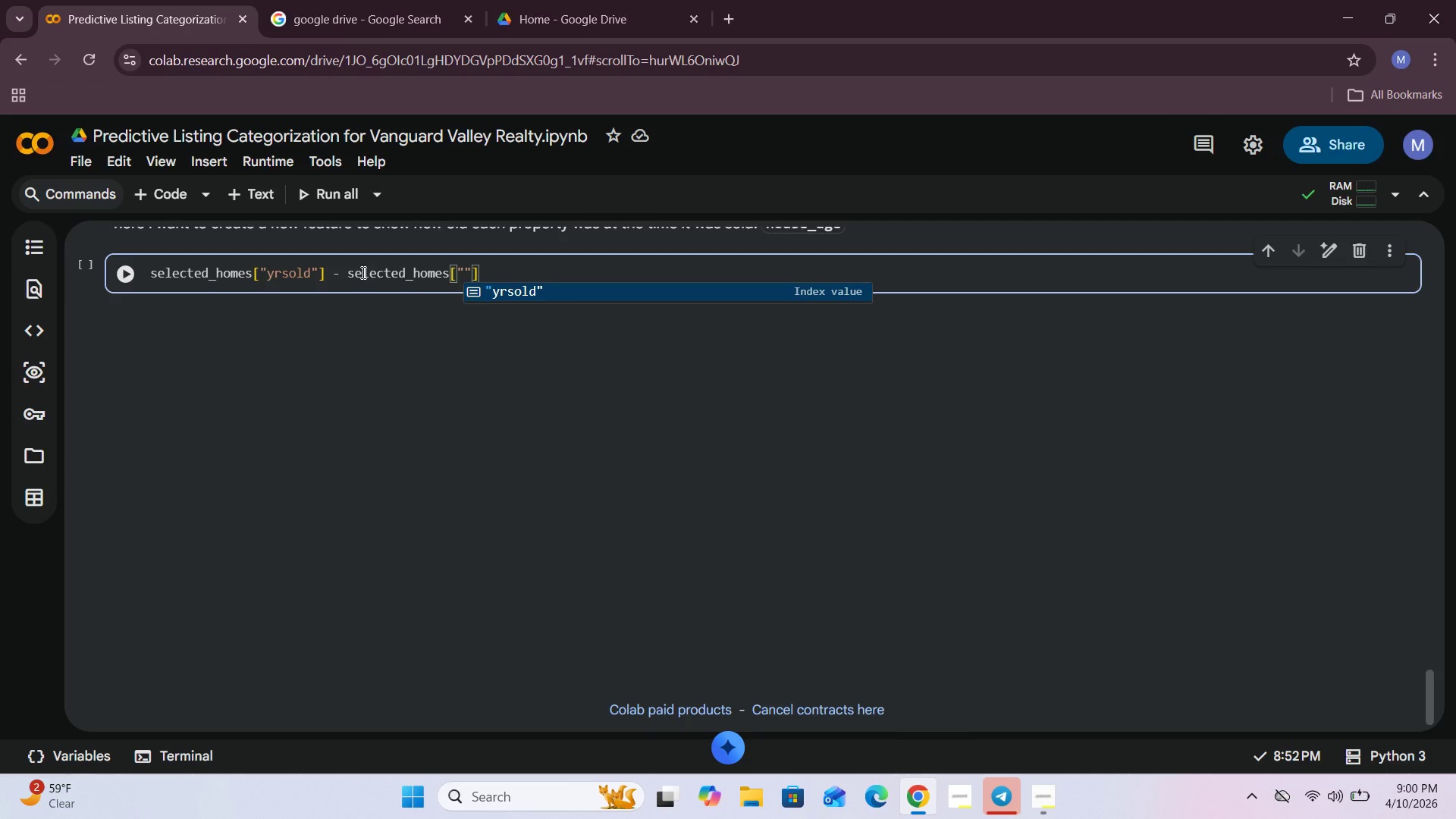 
type(Year)
 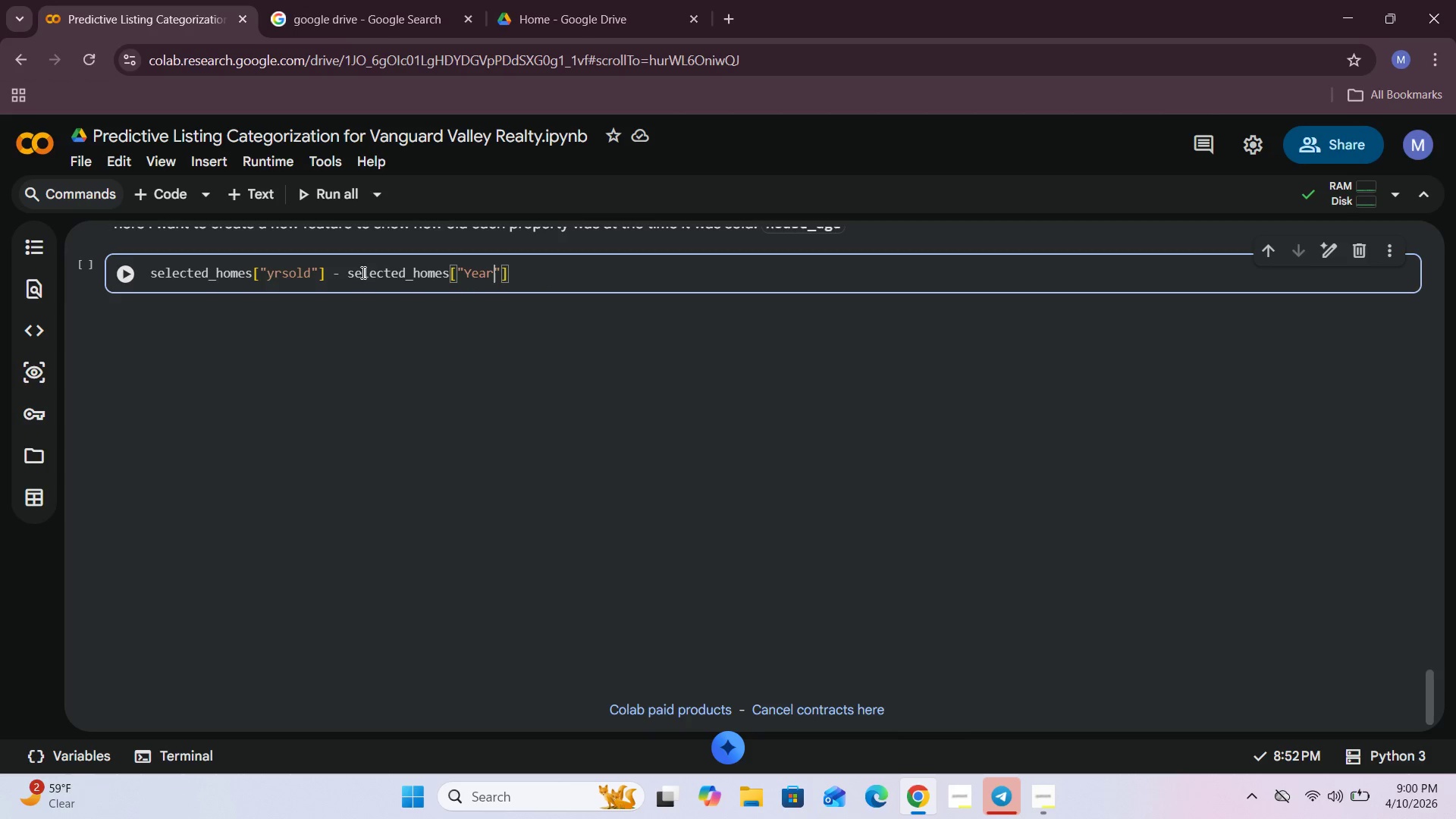 
scroll: coordinate [362, 281], scroll_direction: up, amount: 7.0
 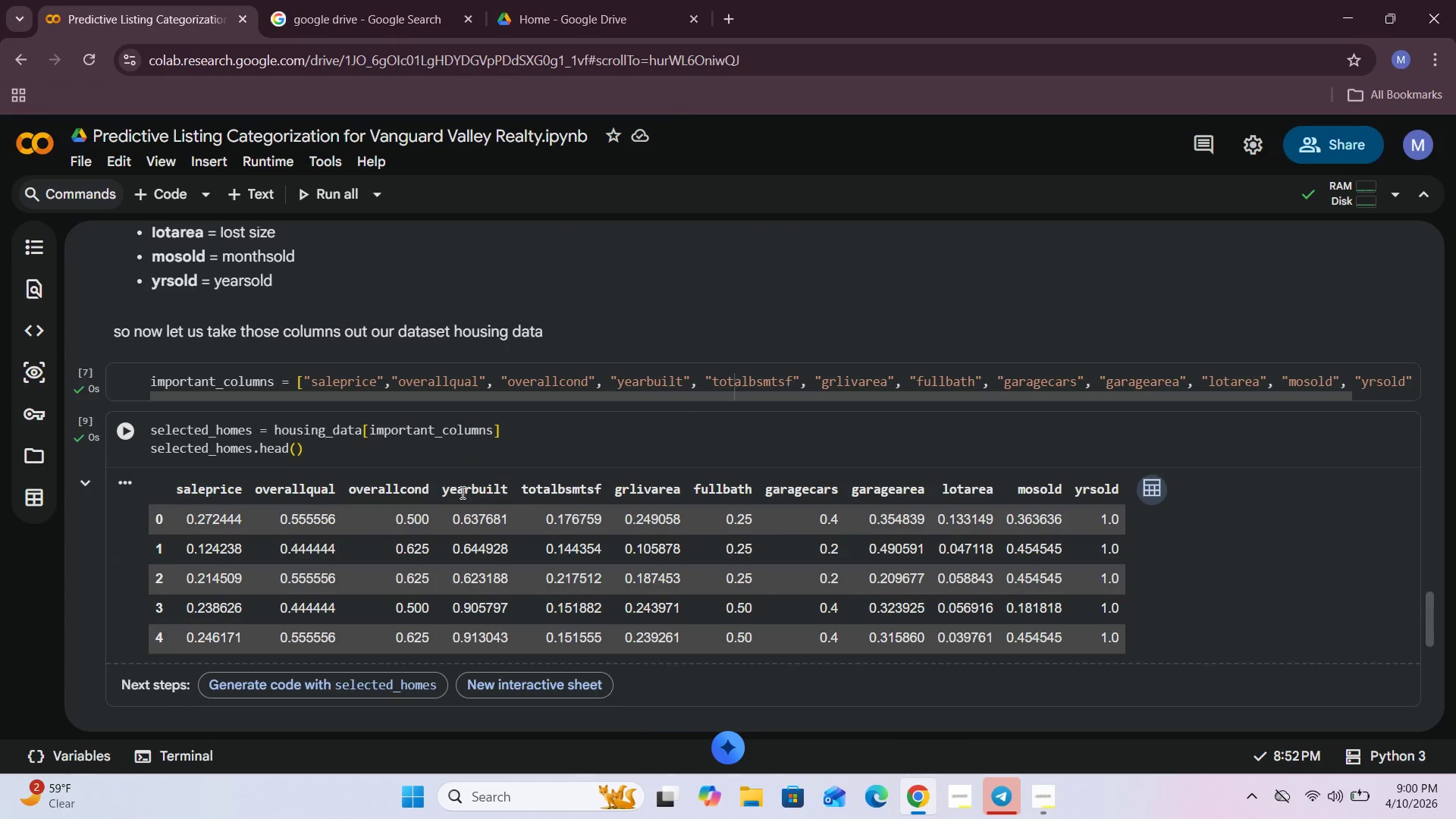 
scroll: coordinate [488, 487], scroll_direction: down, amount: 7.0
 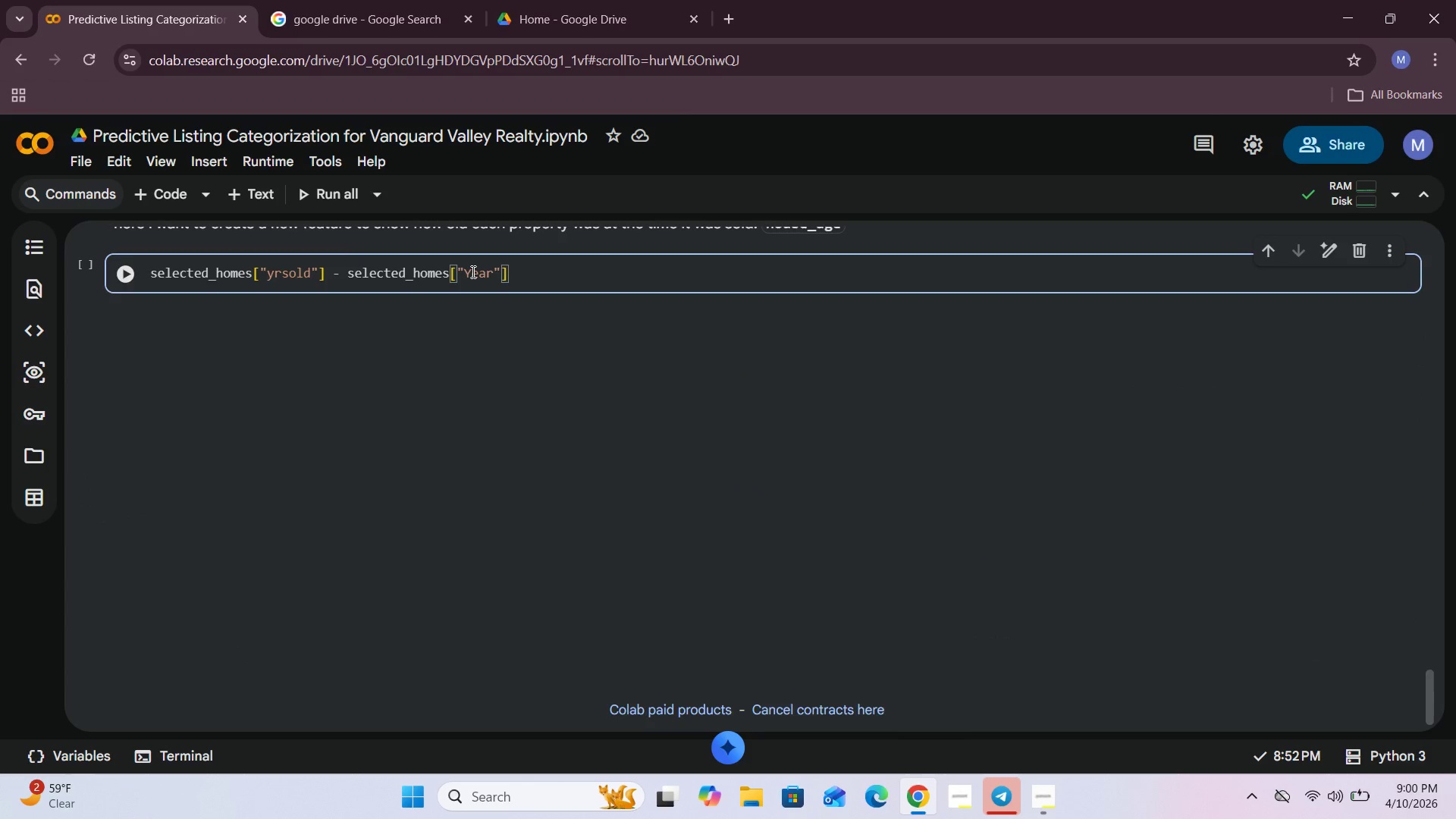 
left_click([472, 271])
 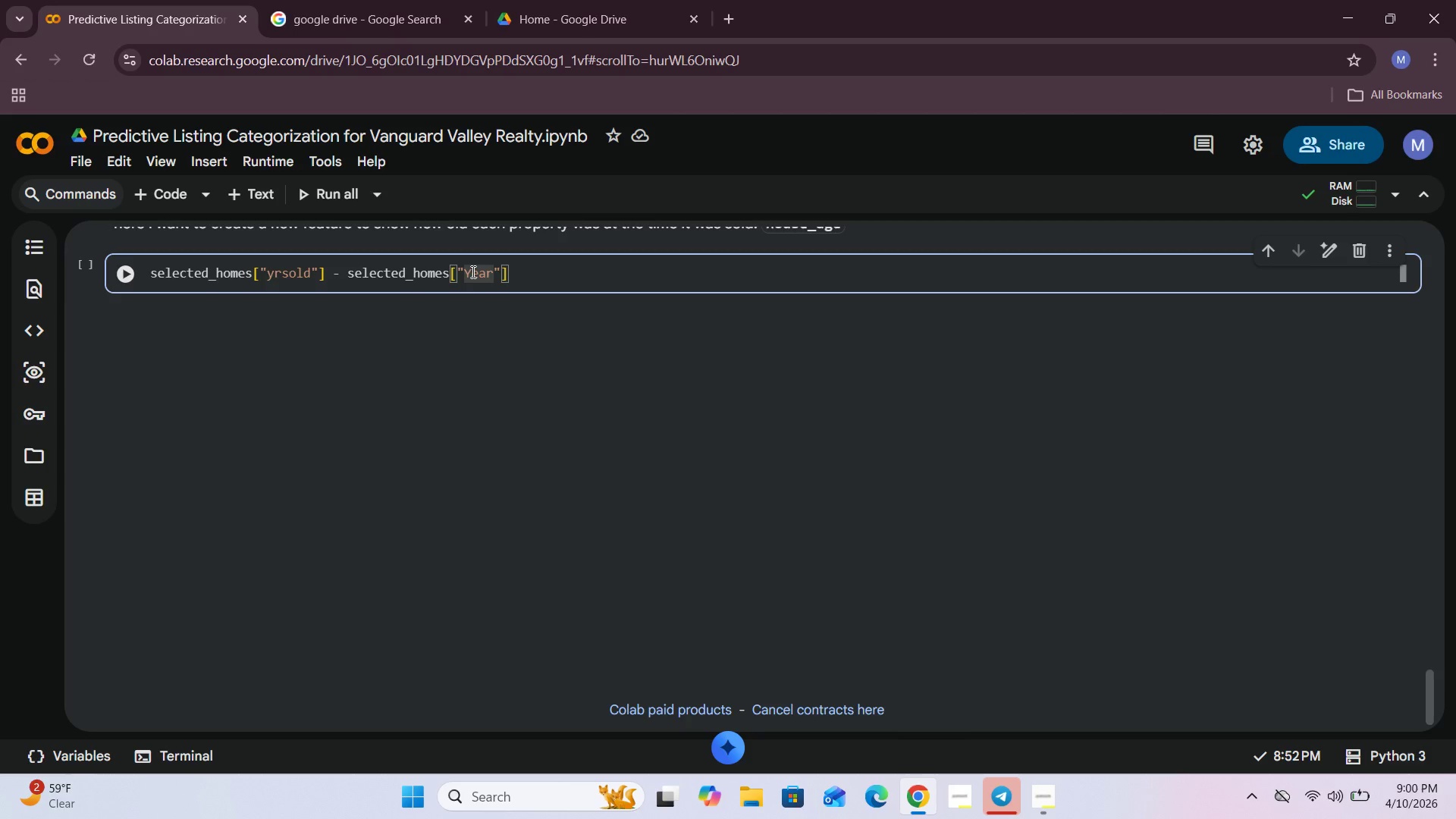 
key(Backspace)
 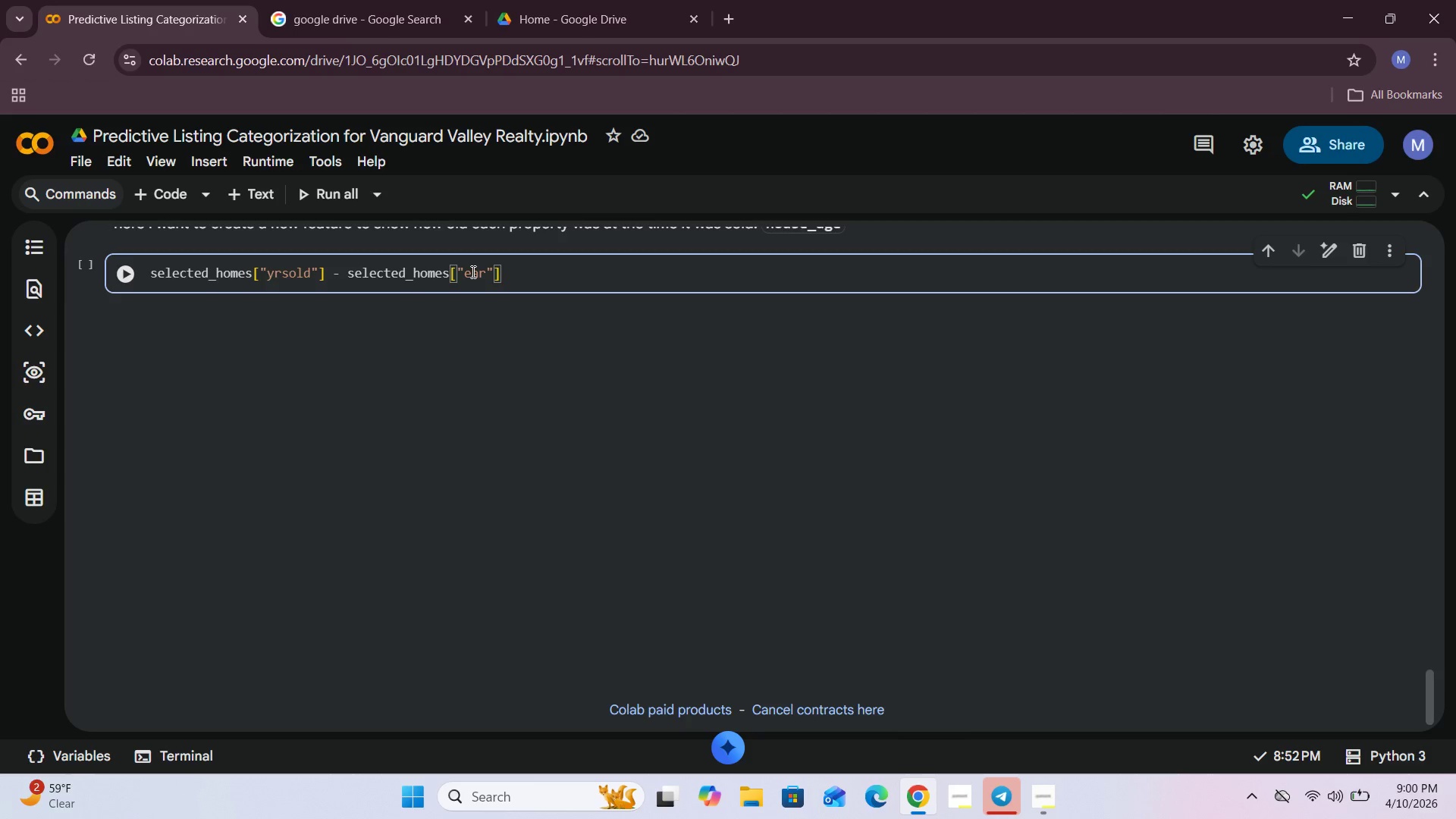 
key(Y)
 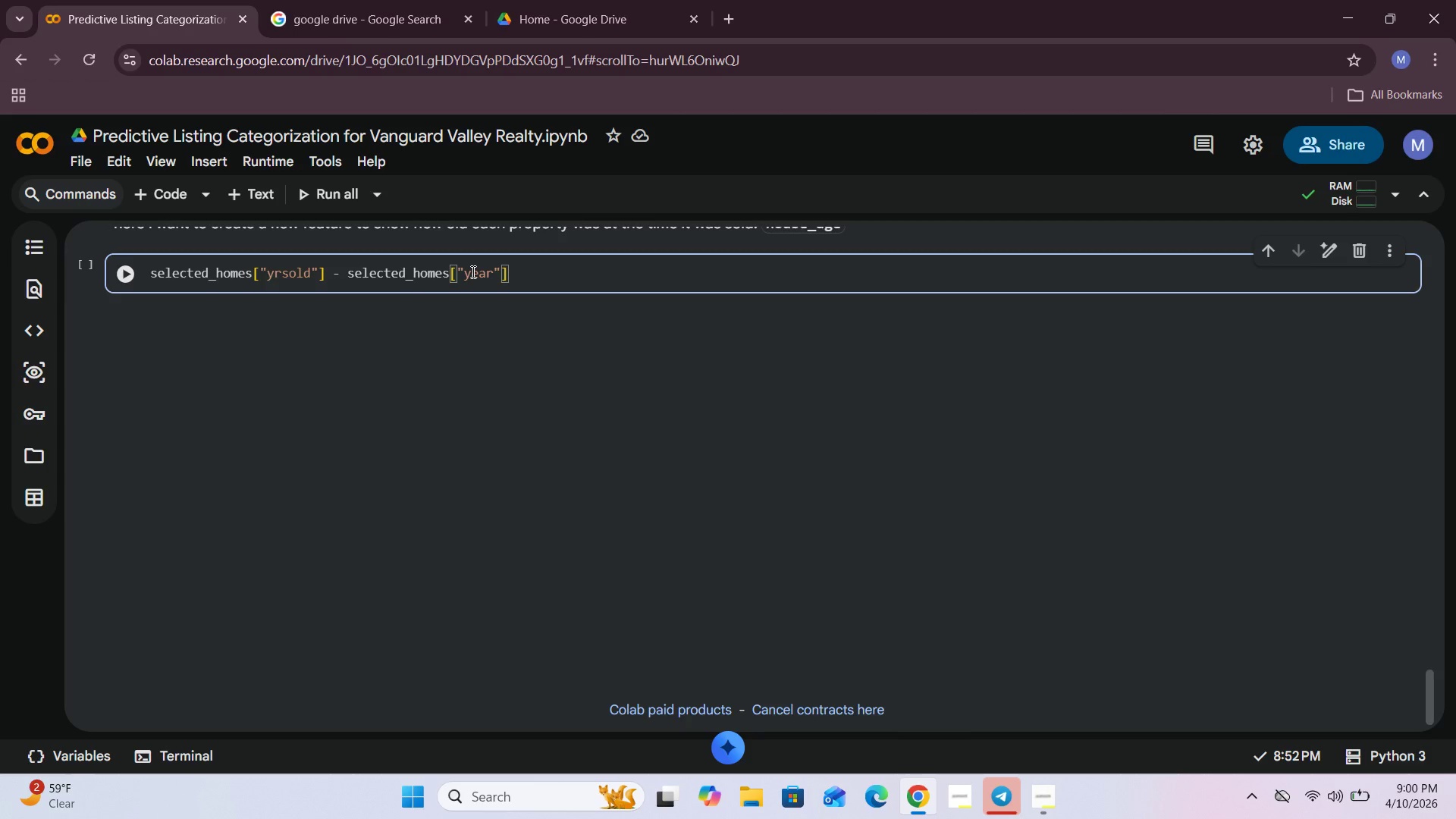 
key(ArrowRight)
 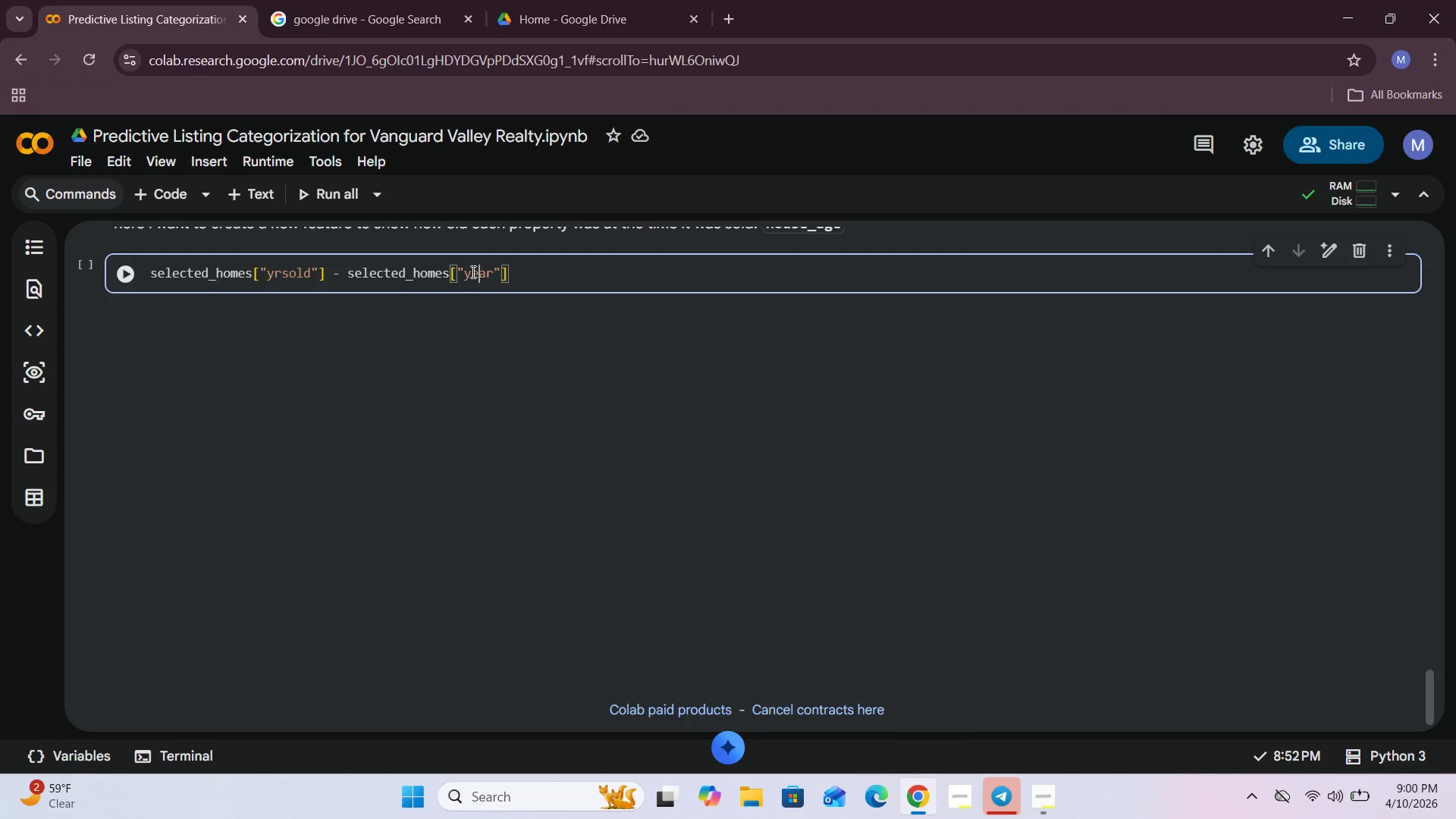 
key(ArrowRight)
 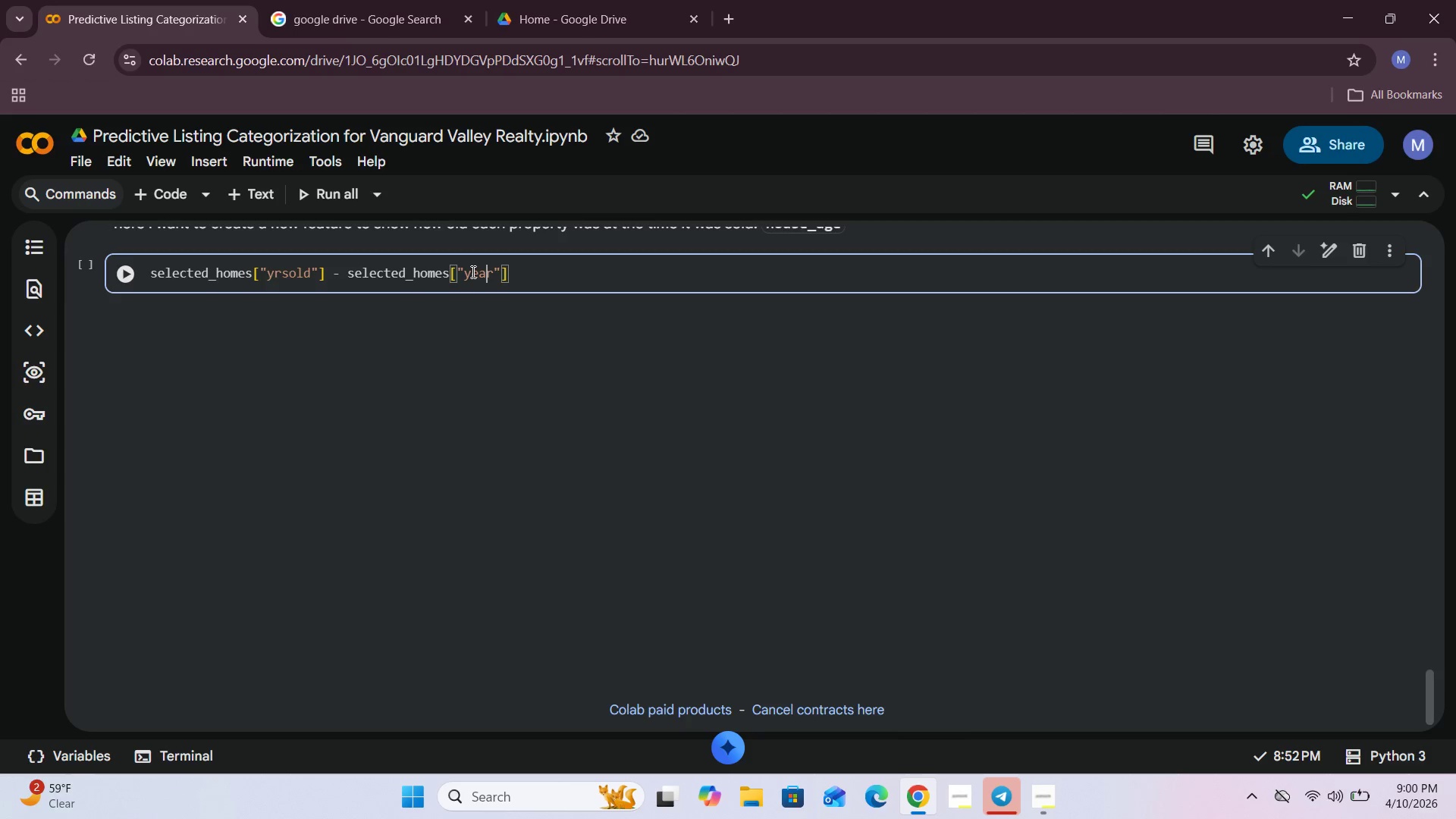 
key(ArrowRight)
 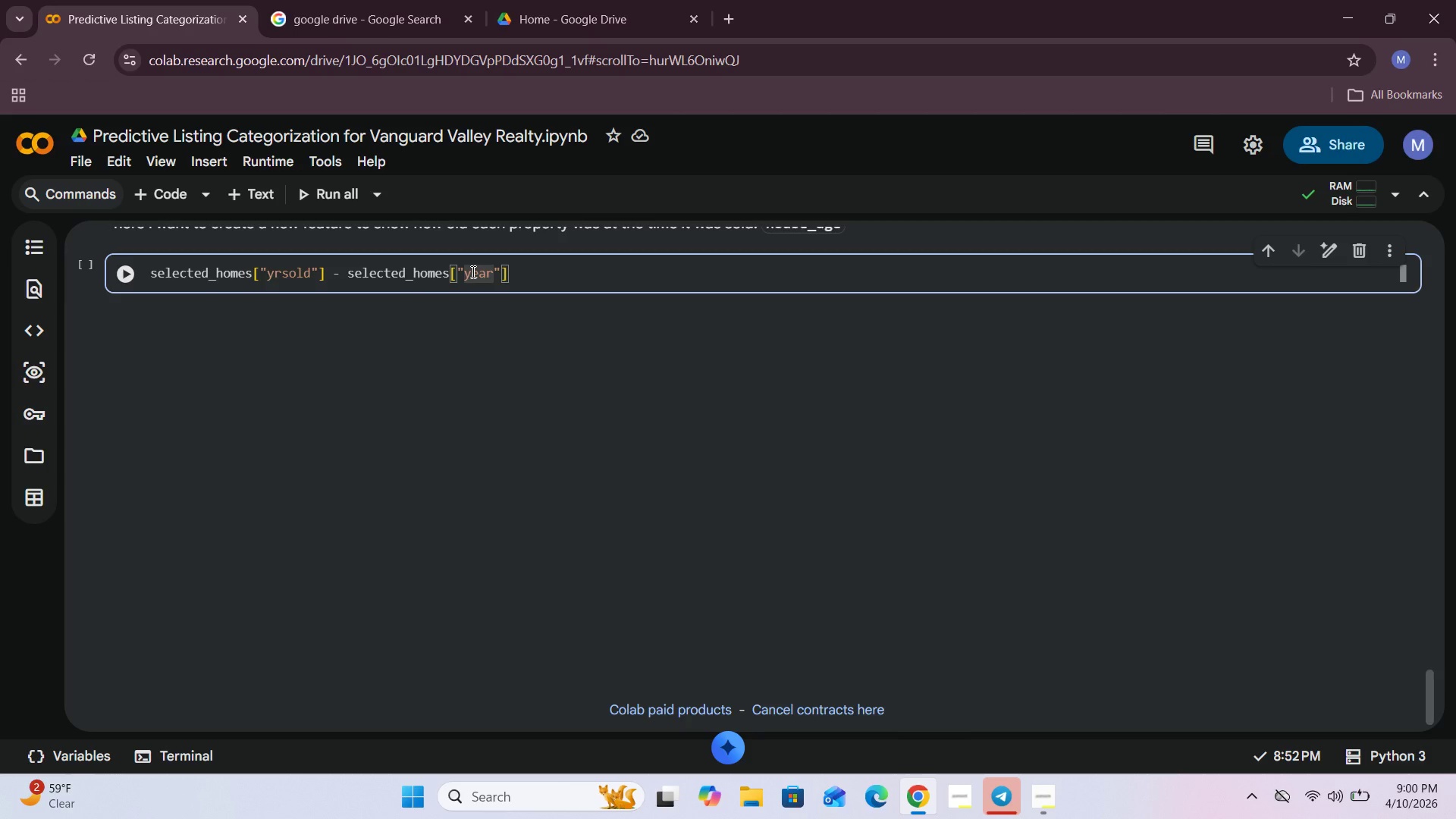 
type(built)
 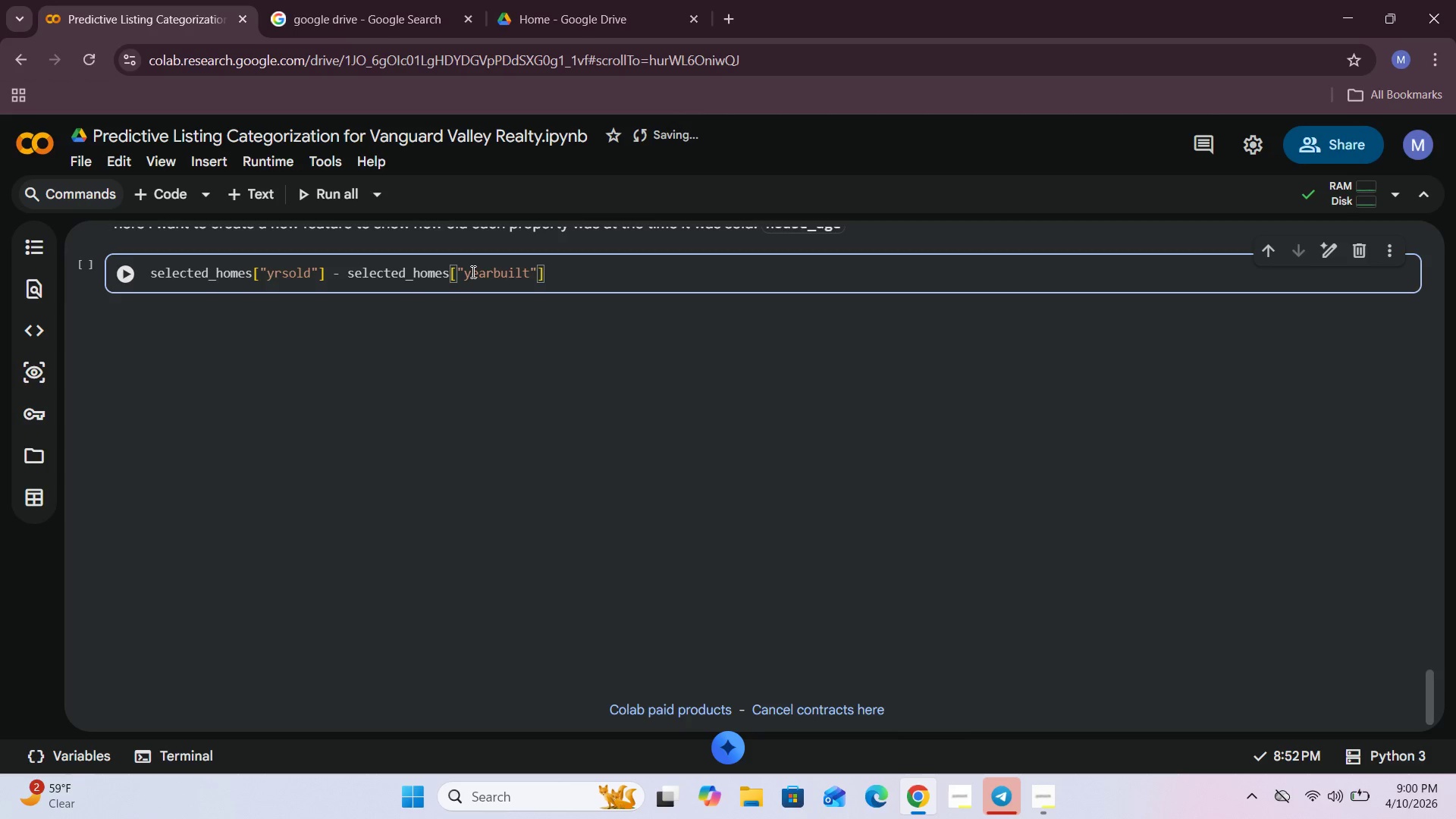 
key(ArrowRight)
 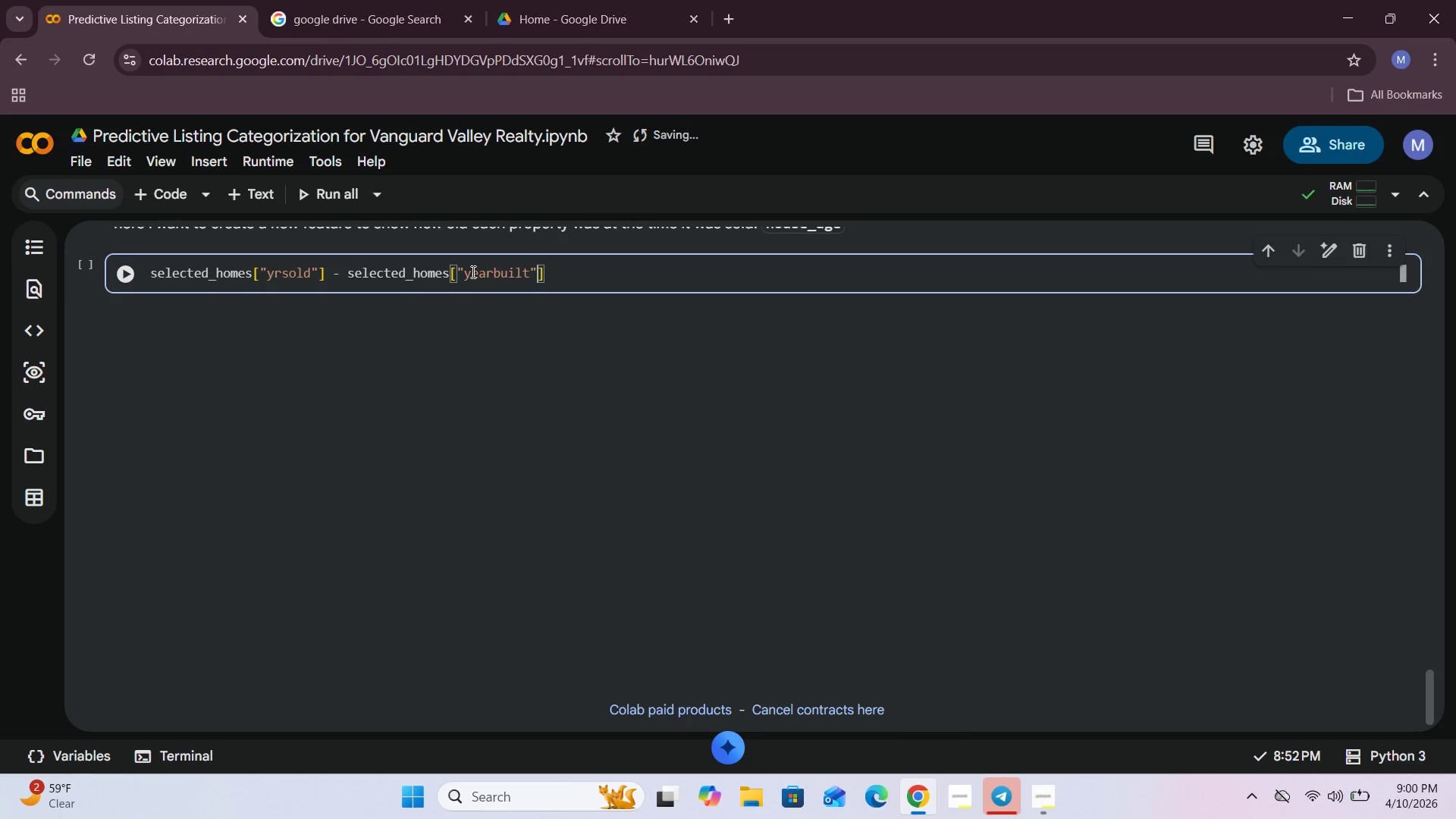 
key(ArrowRight)
 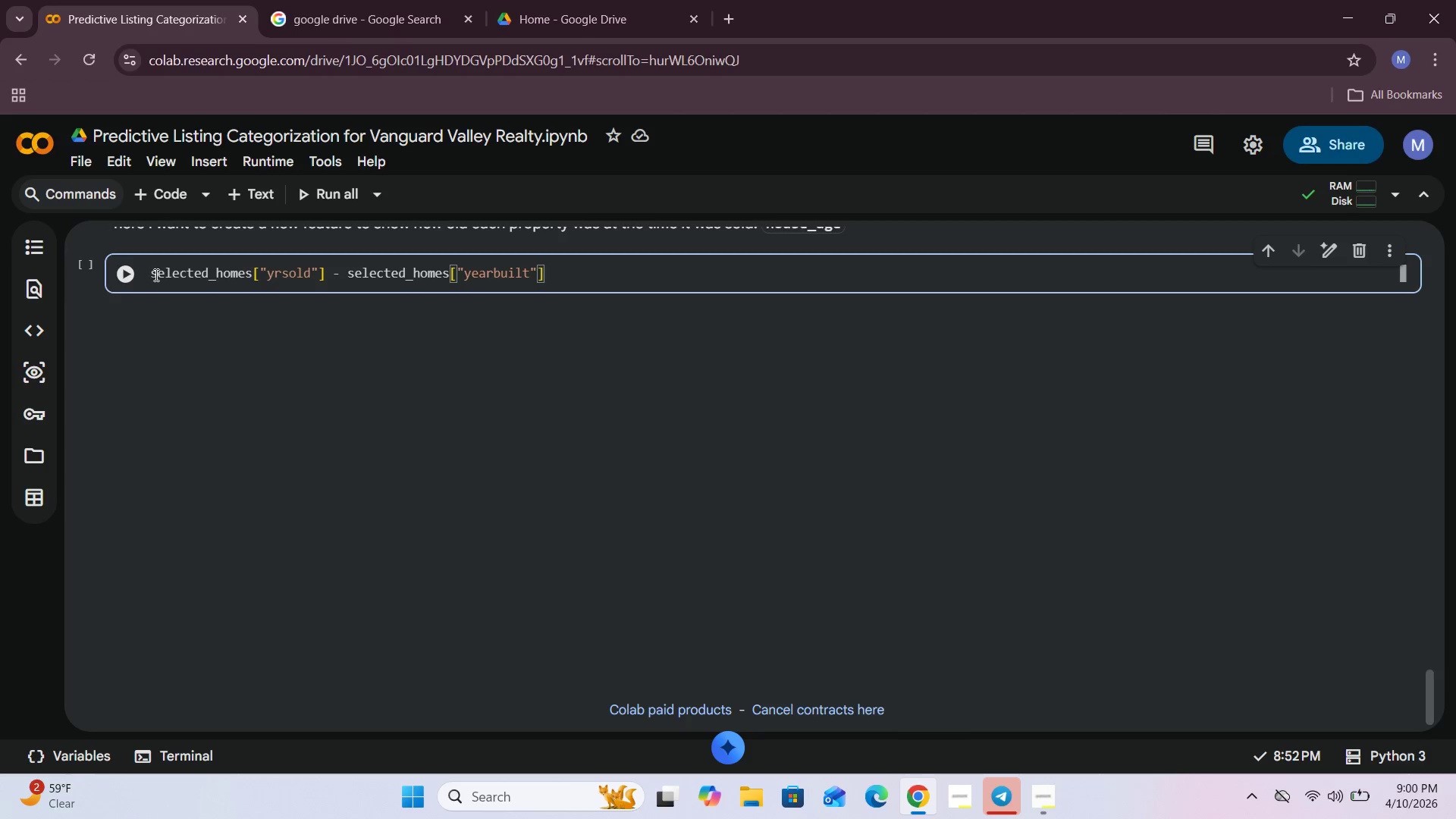 
left_click([152, 274])
 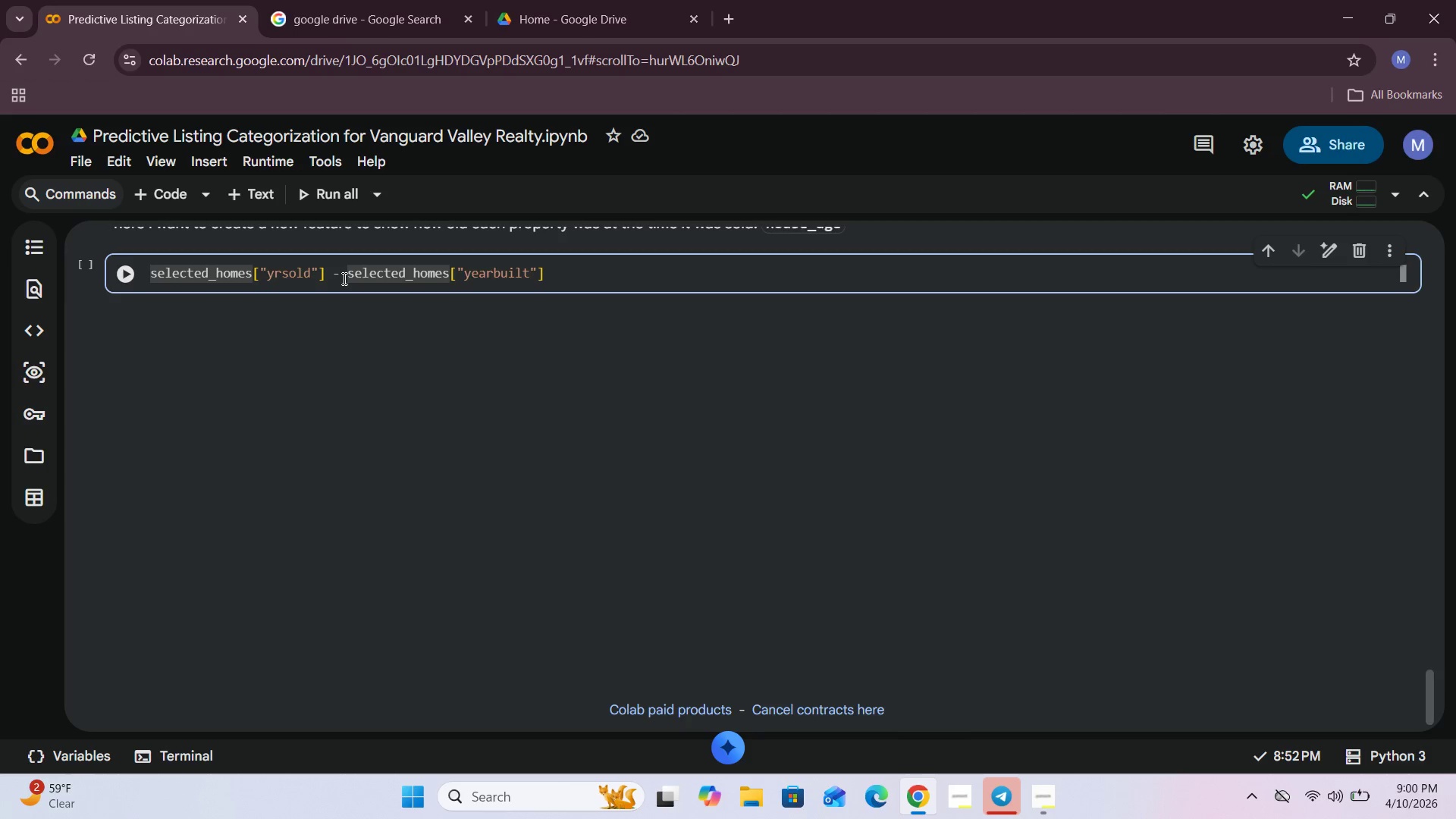 
type(selected_homes[] = )
 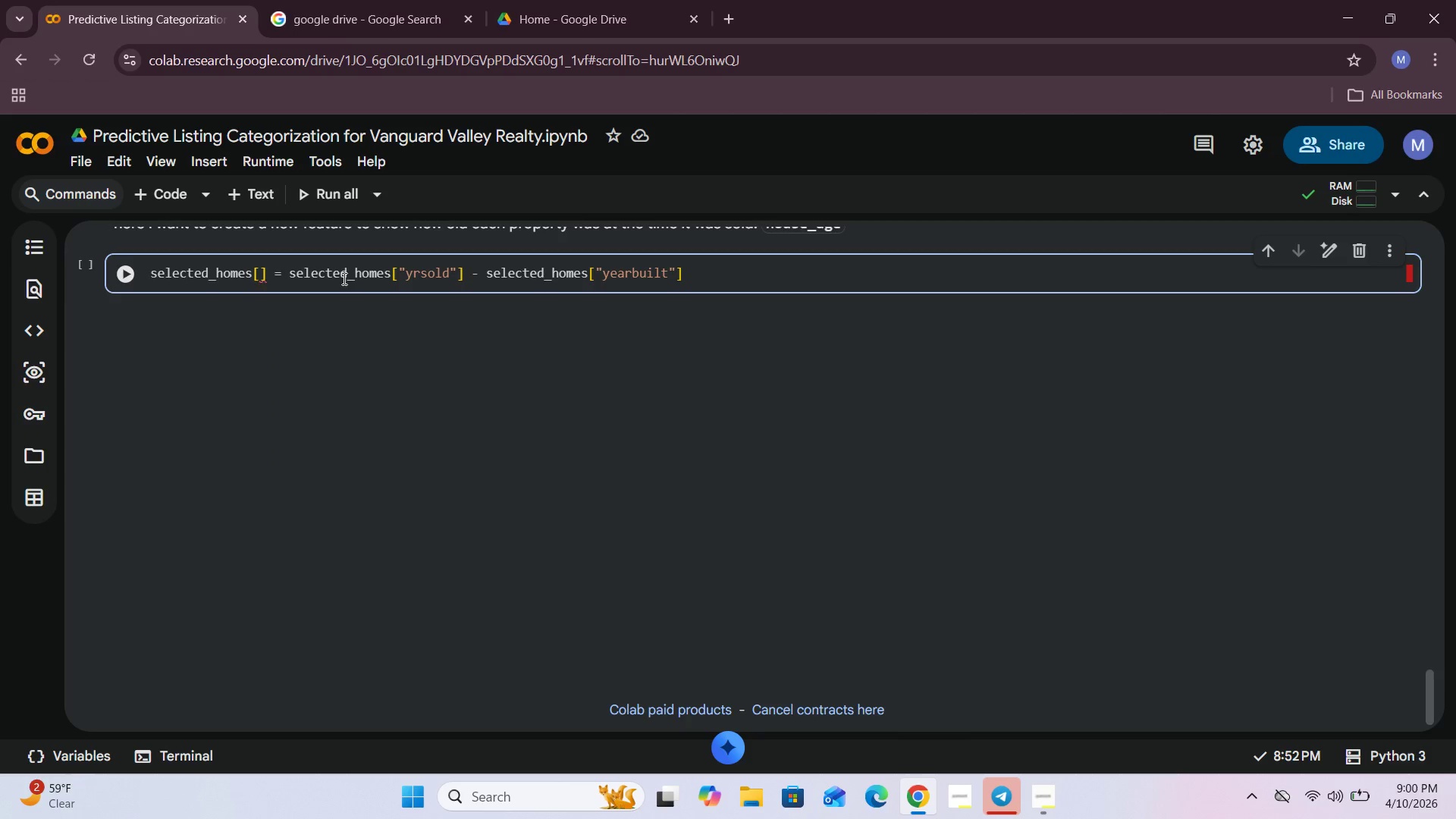 
key(ArrowLeft)
 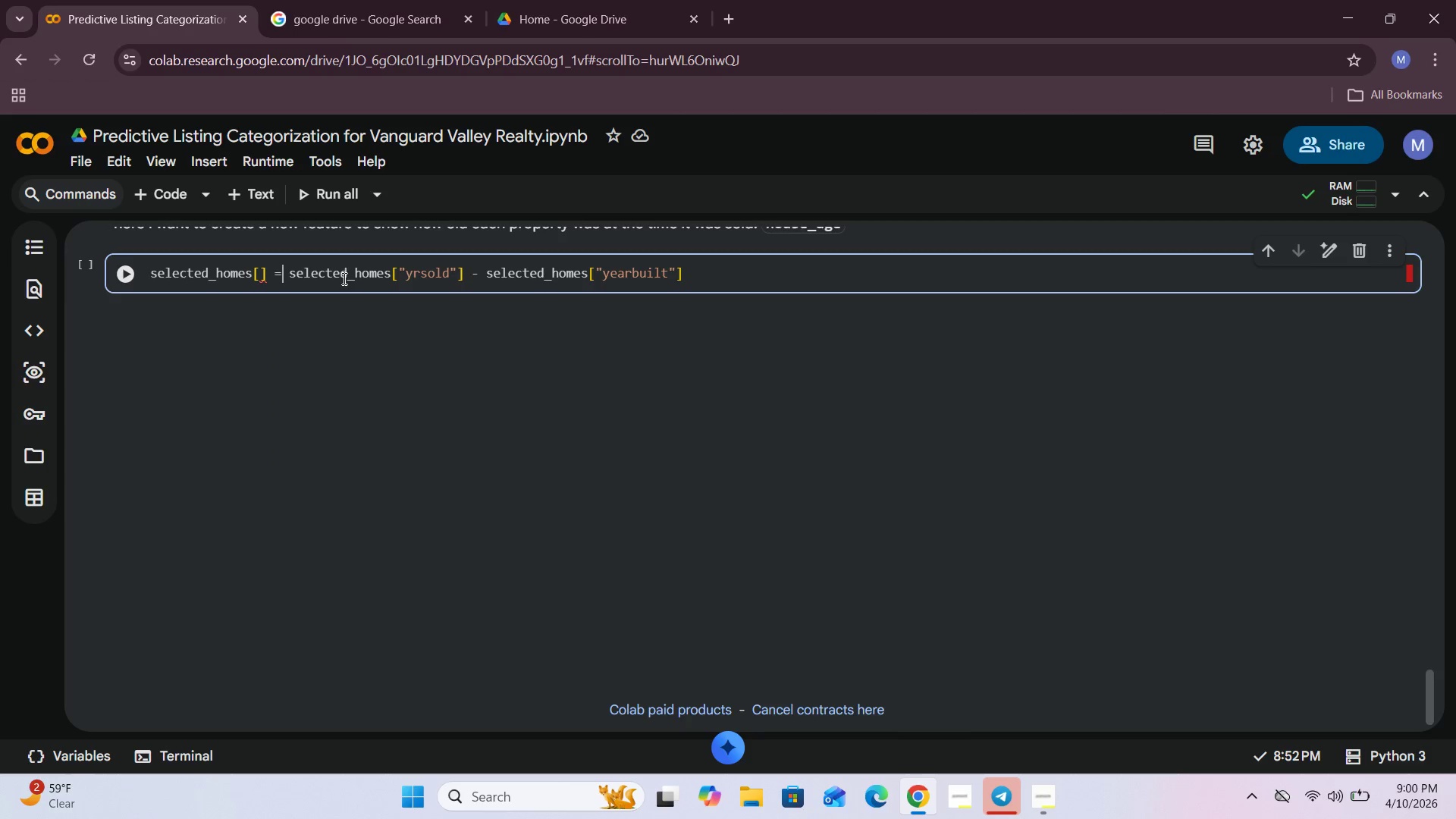 
key(ArrowLeft)
 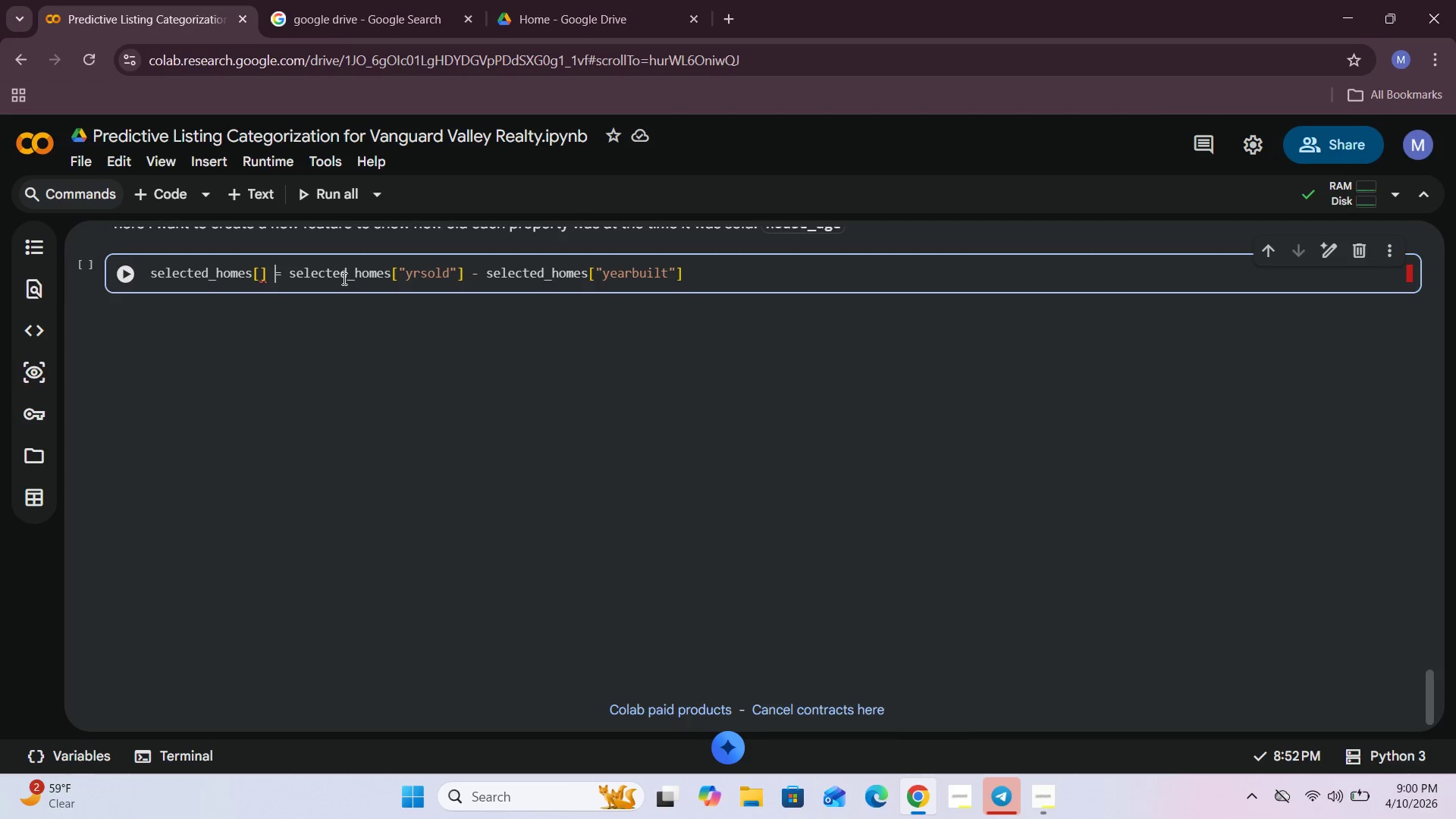 
key(ArrowLeft)
 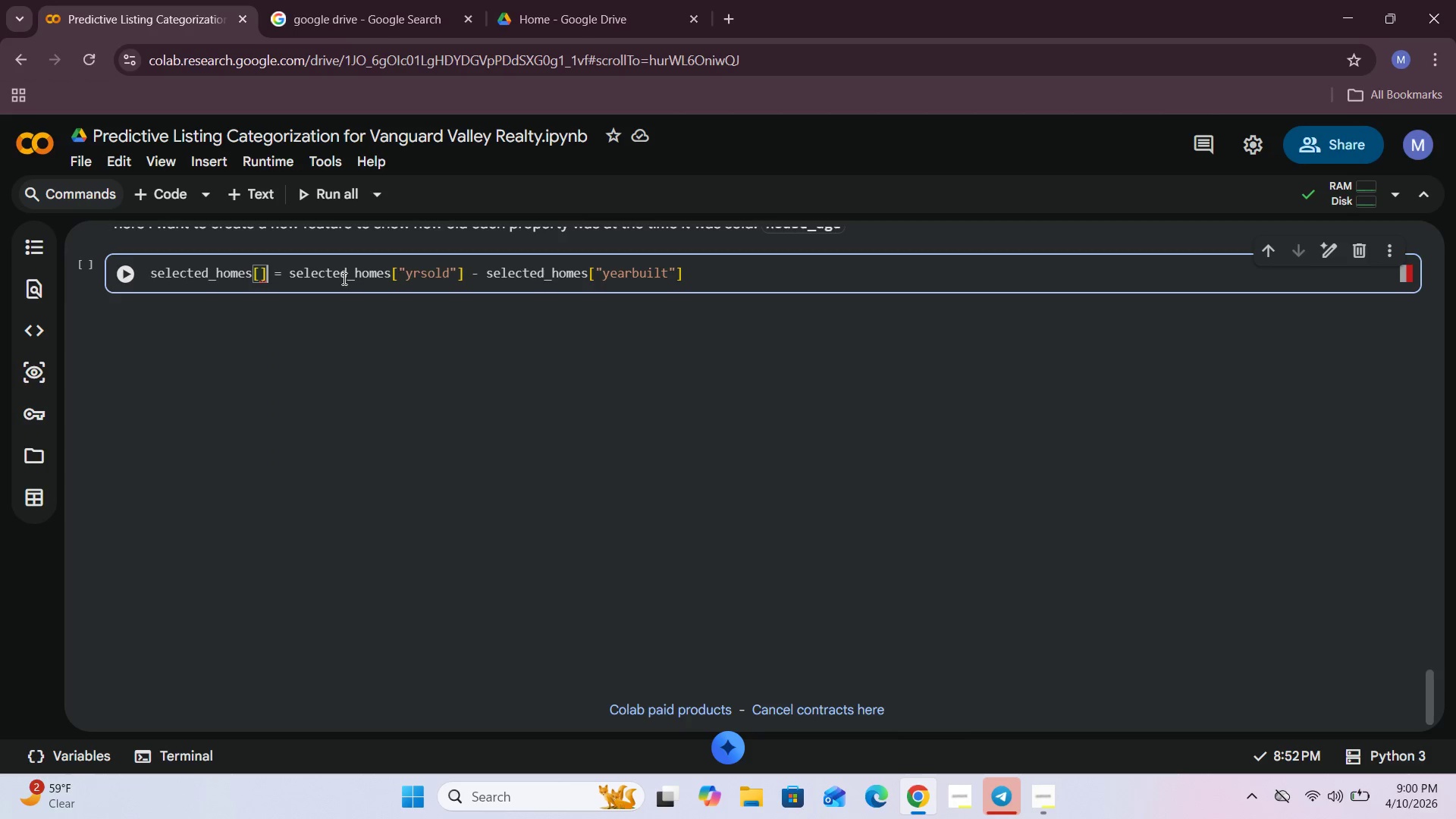 
key(ArrowLeft)
 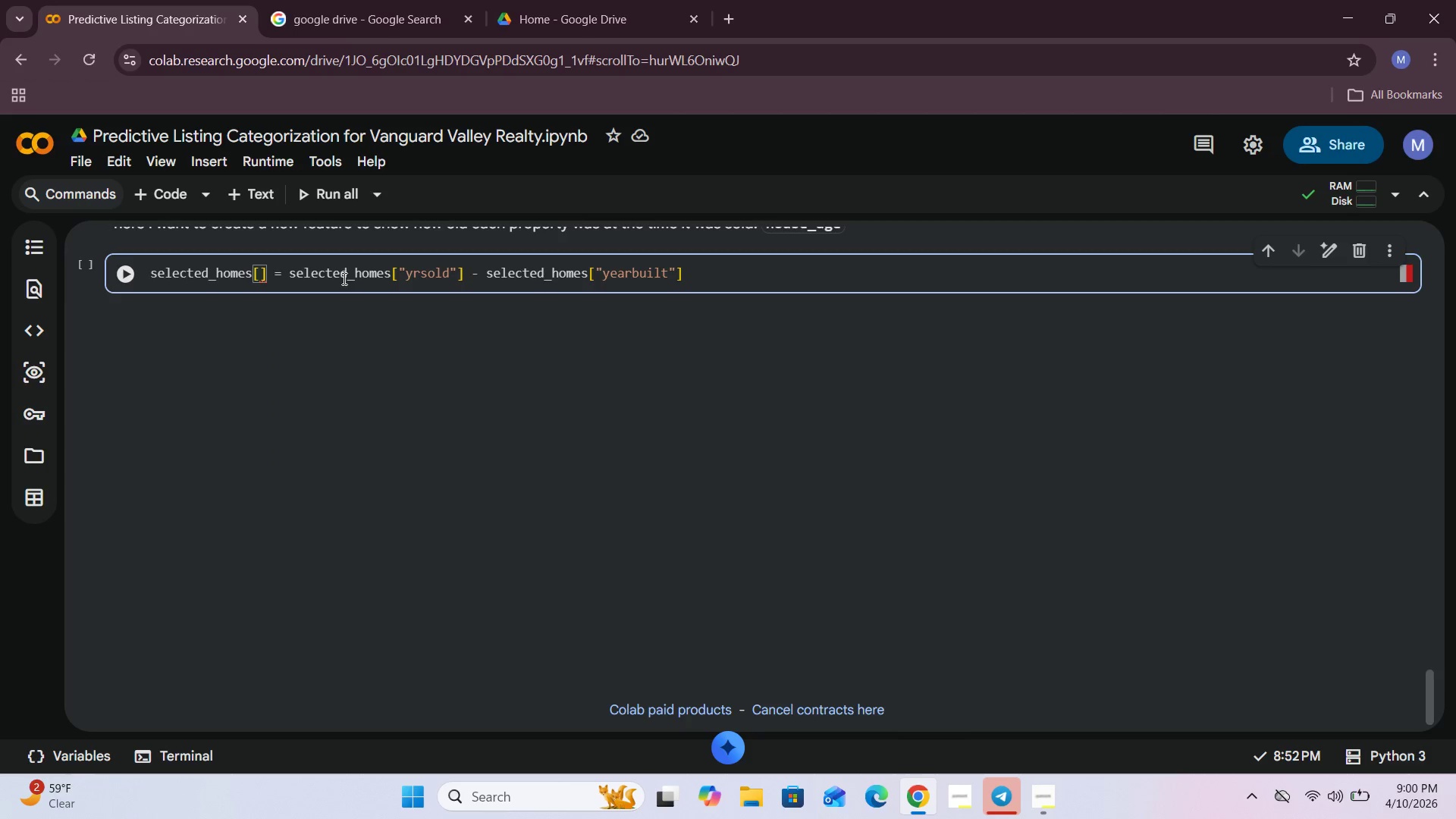 
key(Shift+Quote)
 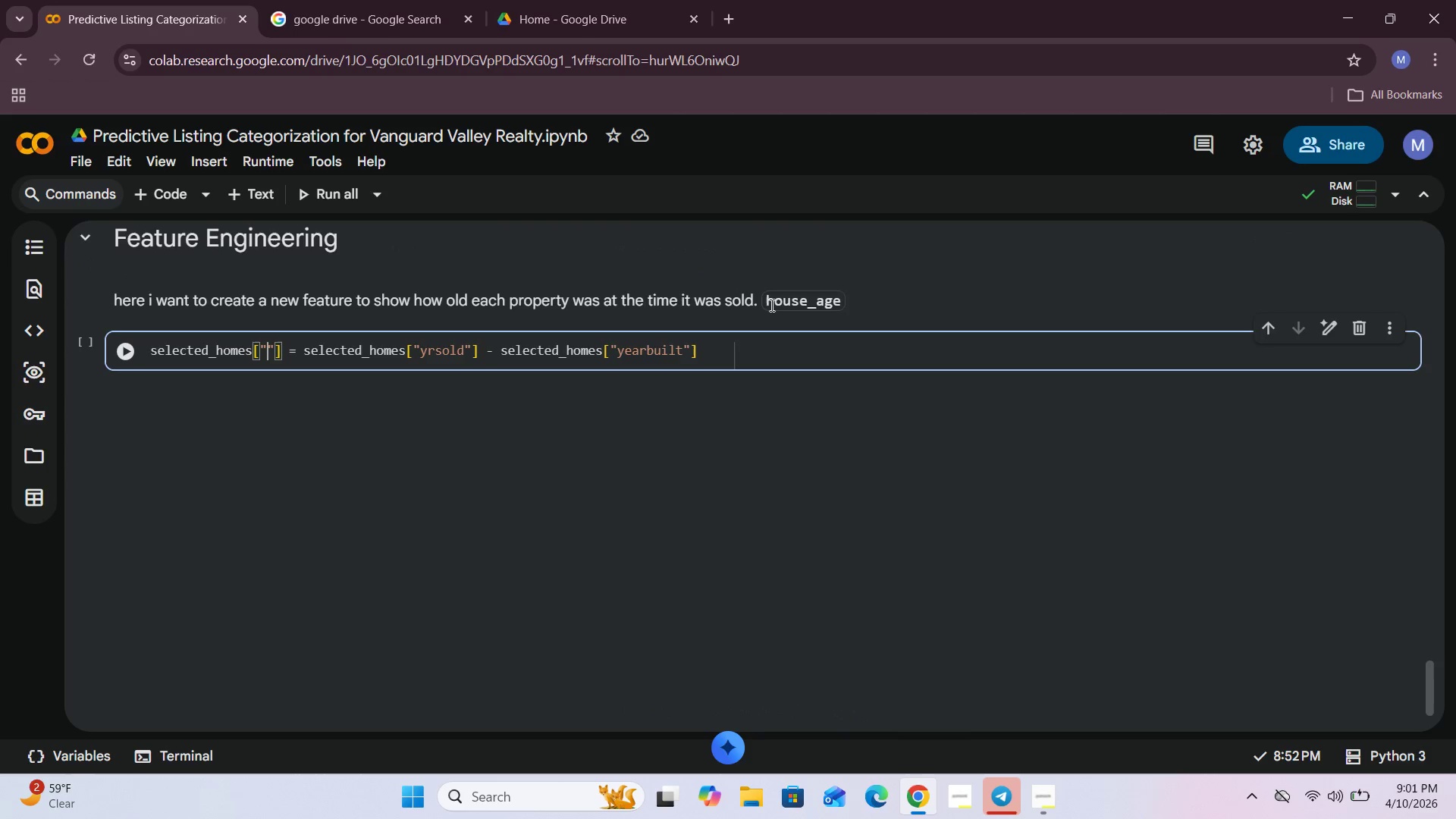 
left_click_drag(start_coordinate=[767, 300], to_coordinate=[842, 303])
 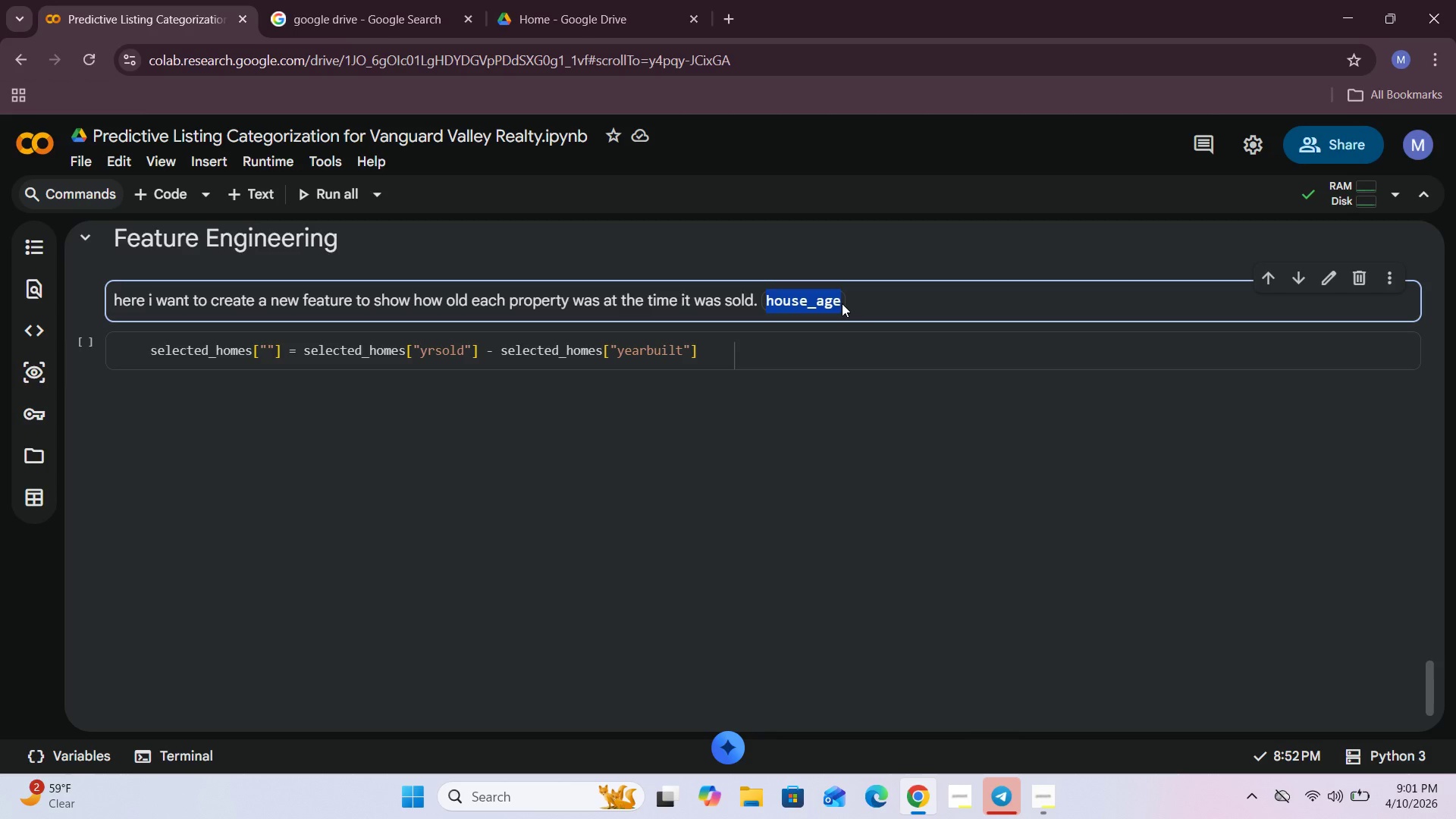 
key(Control+C)
 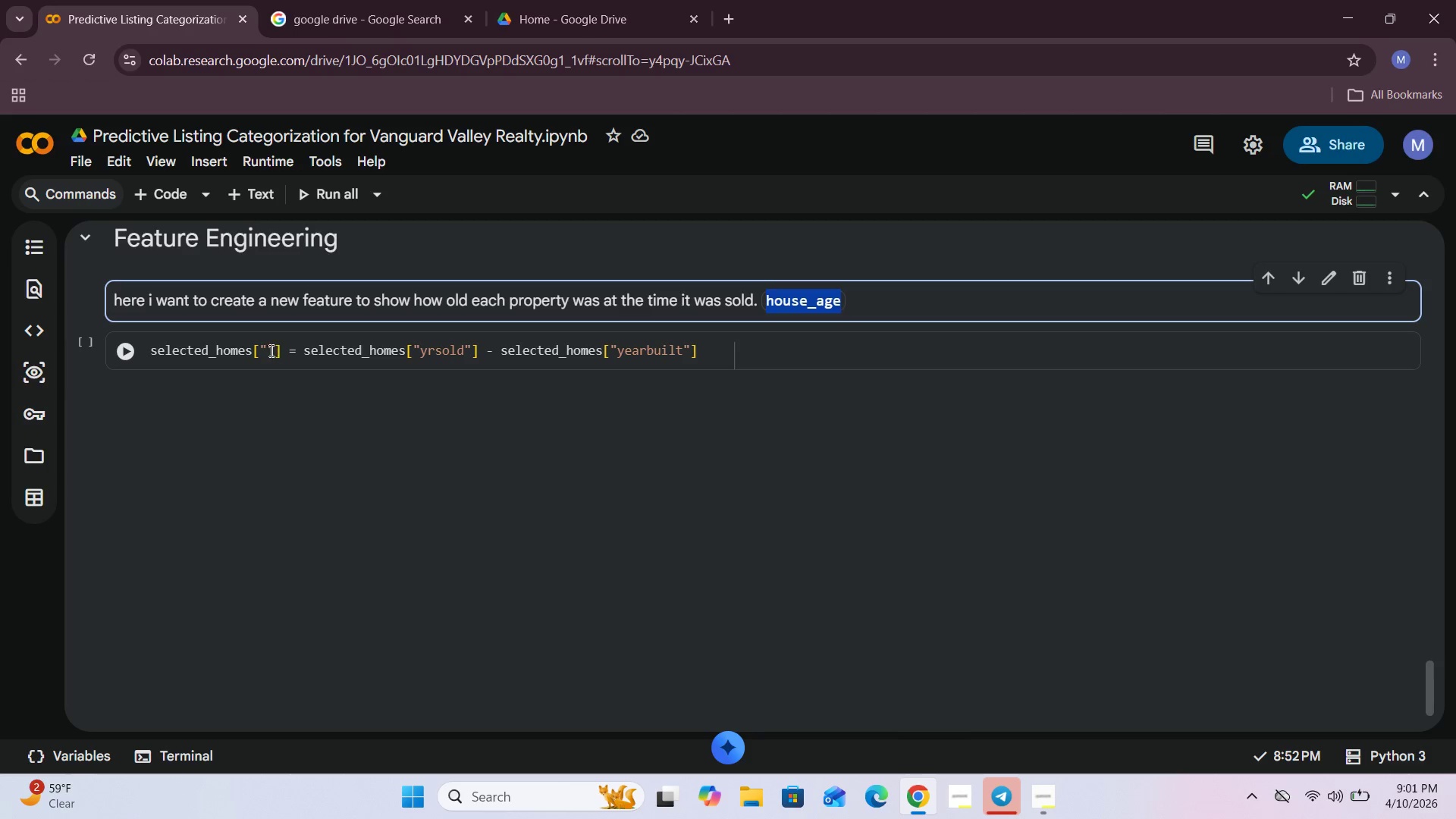 
left_click([265, 347])
 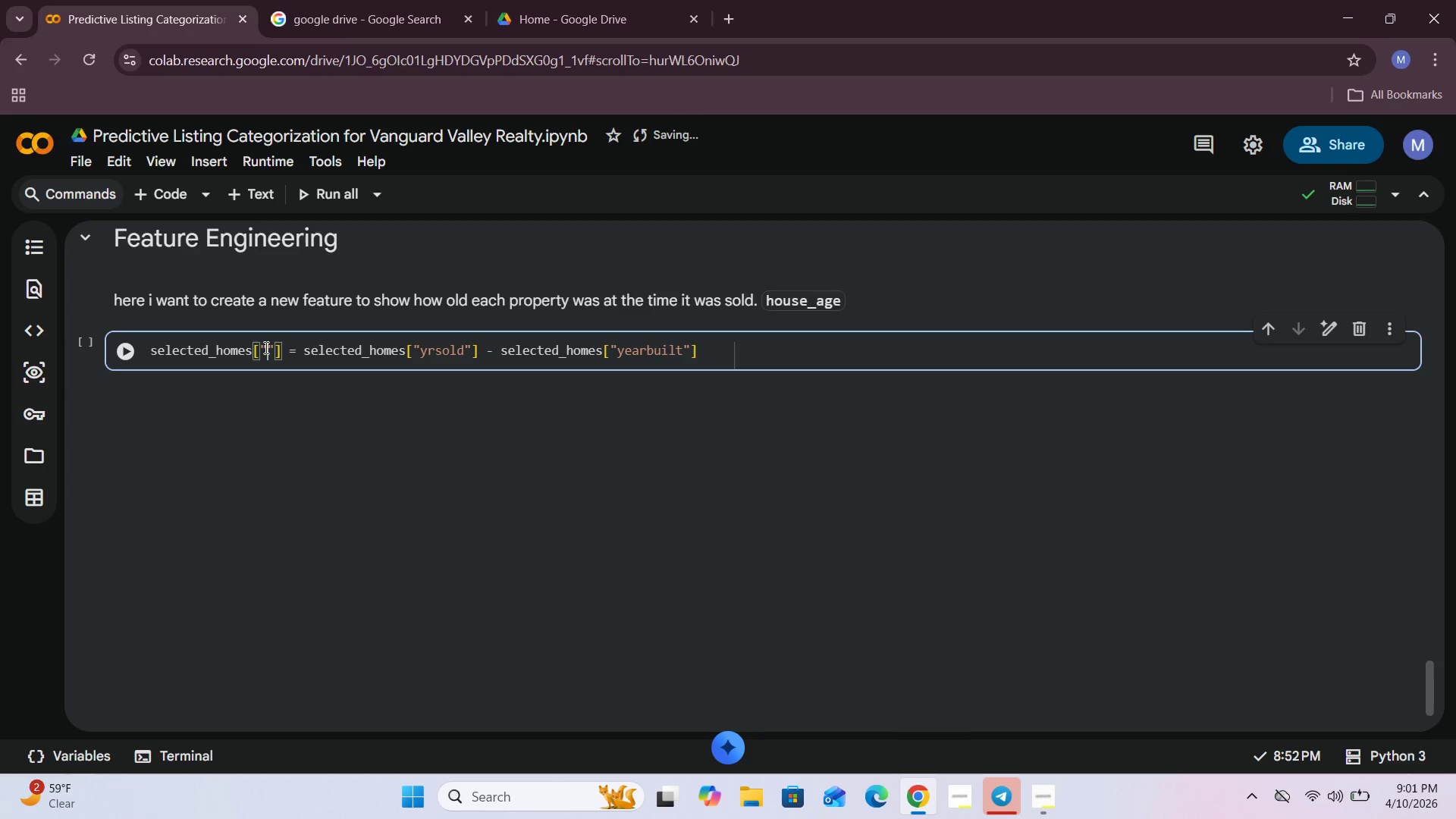 
key(Control+V)
 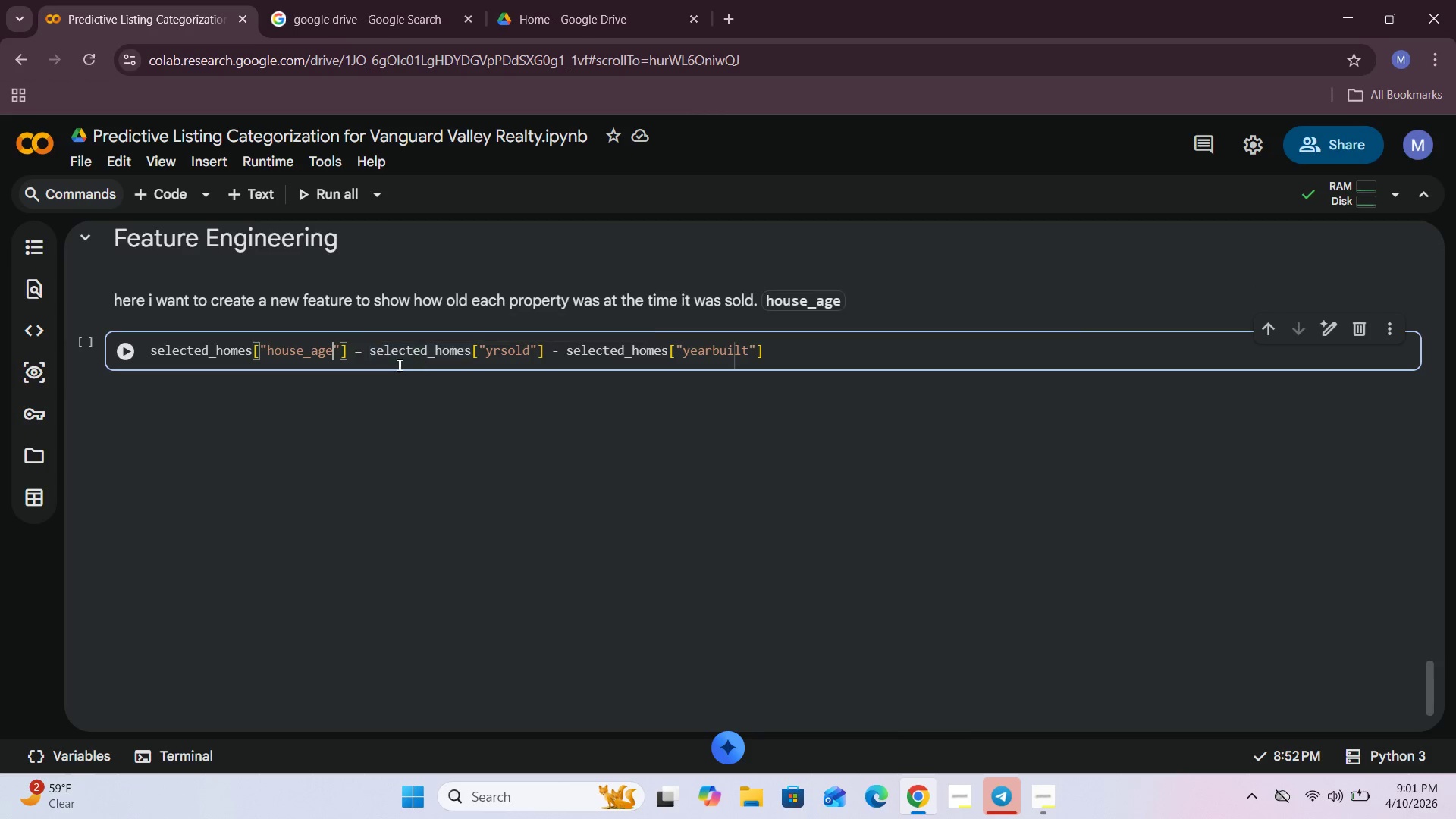 
left_click([124, 348])
 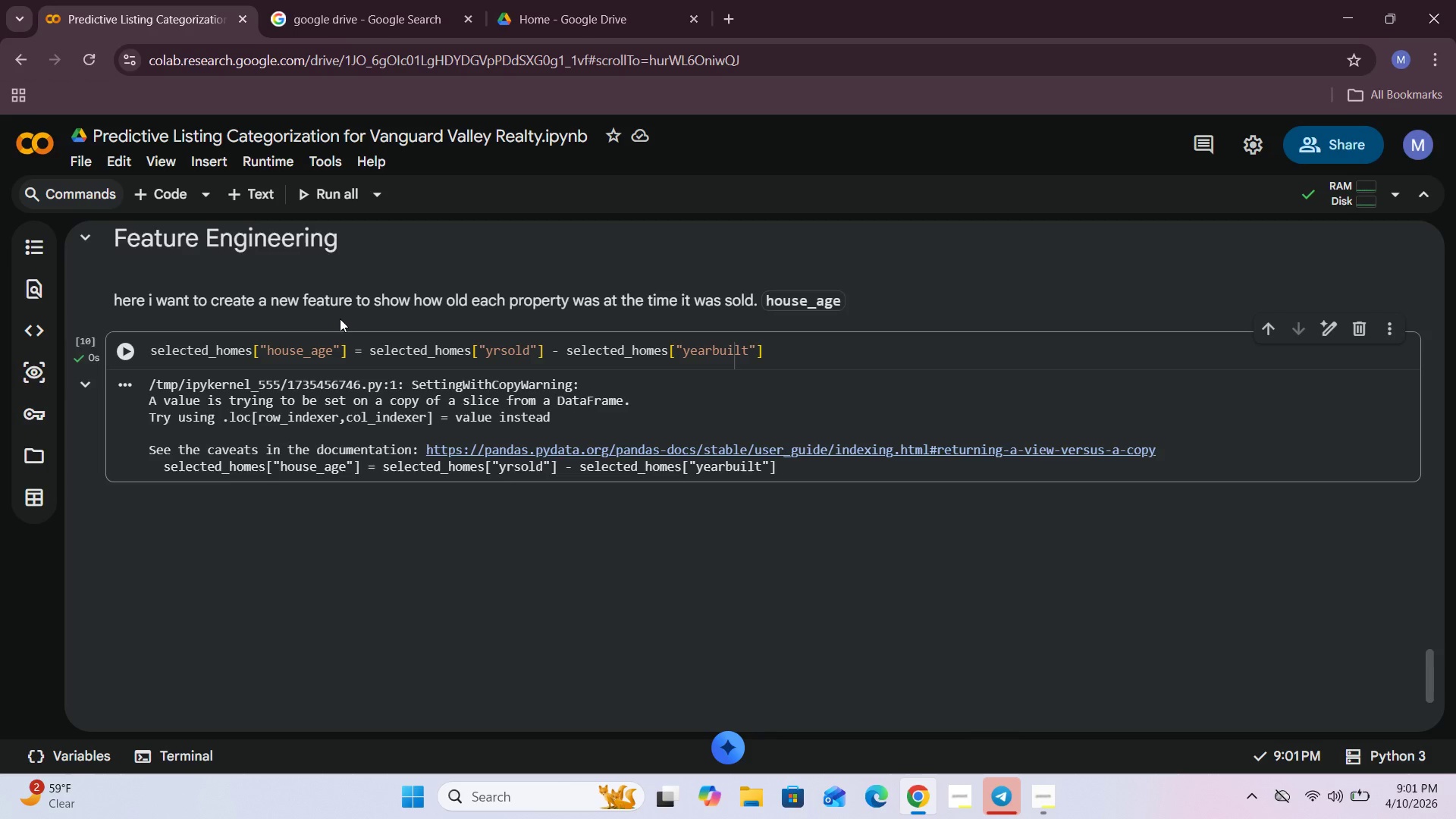 
wait(19.91)
 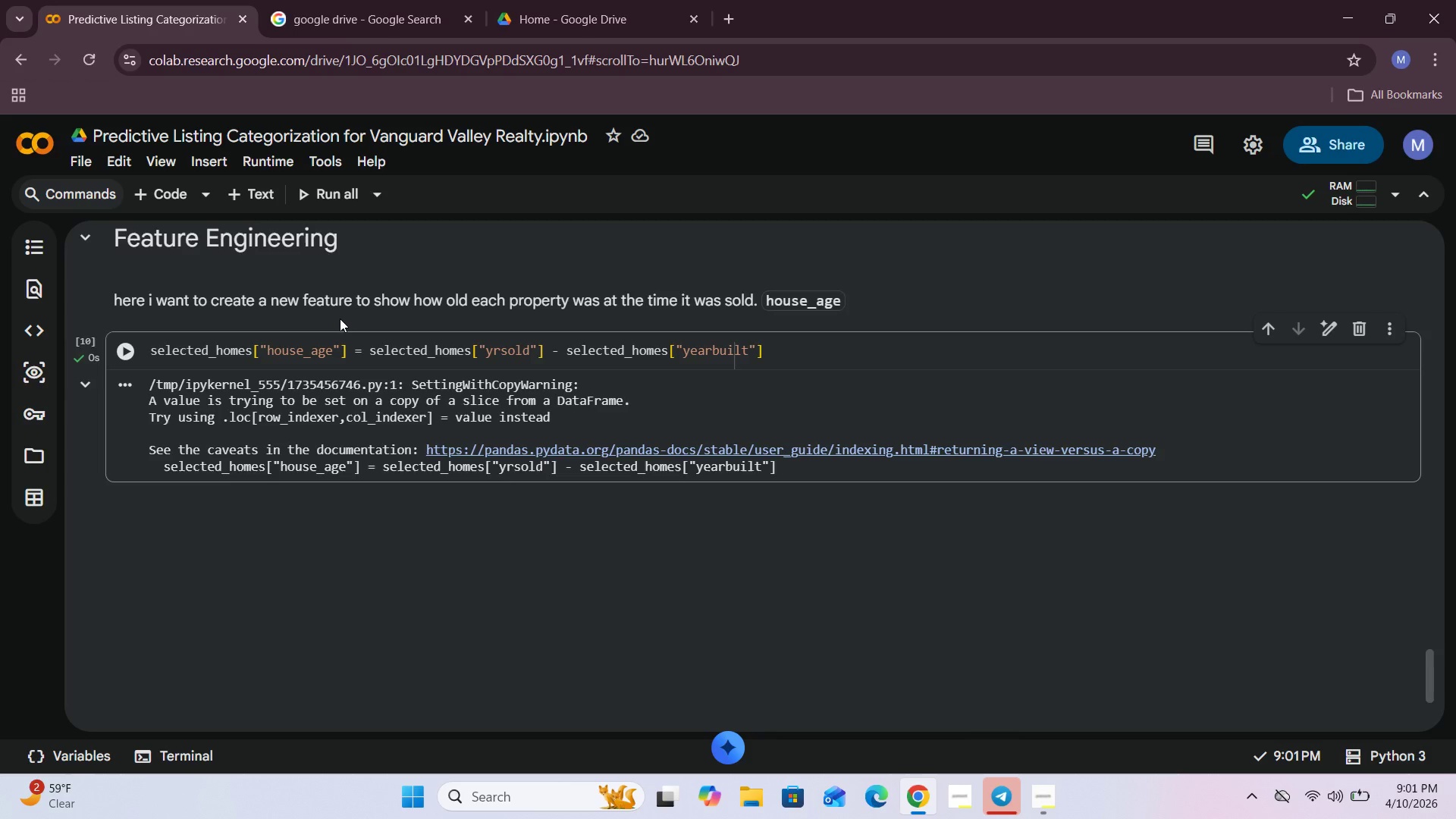 
left_click([251, 202])
 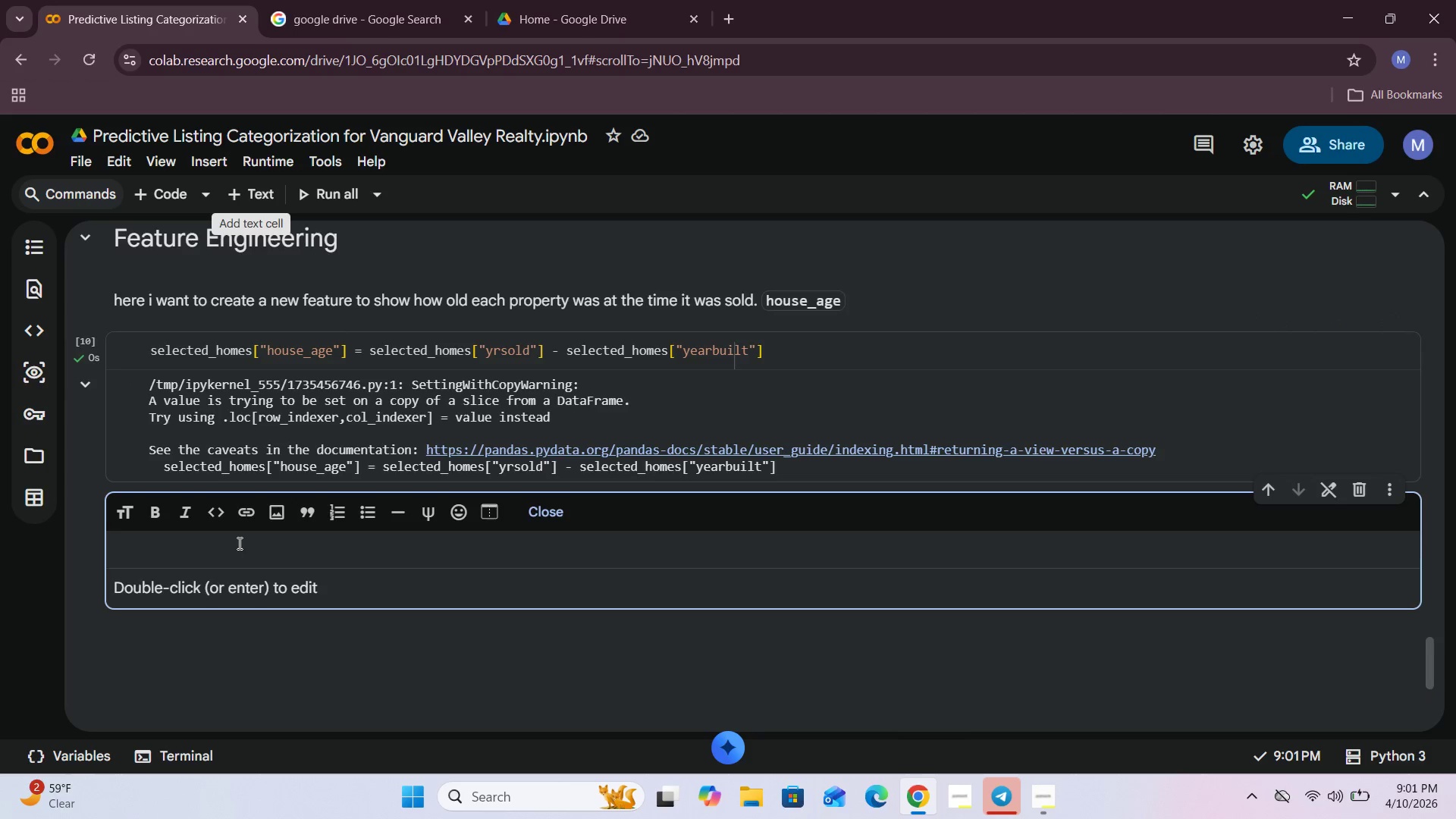 
left_click([233, 558])
 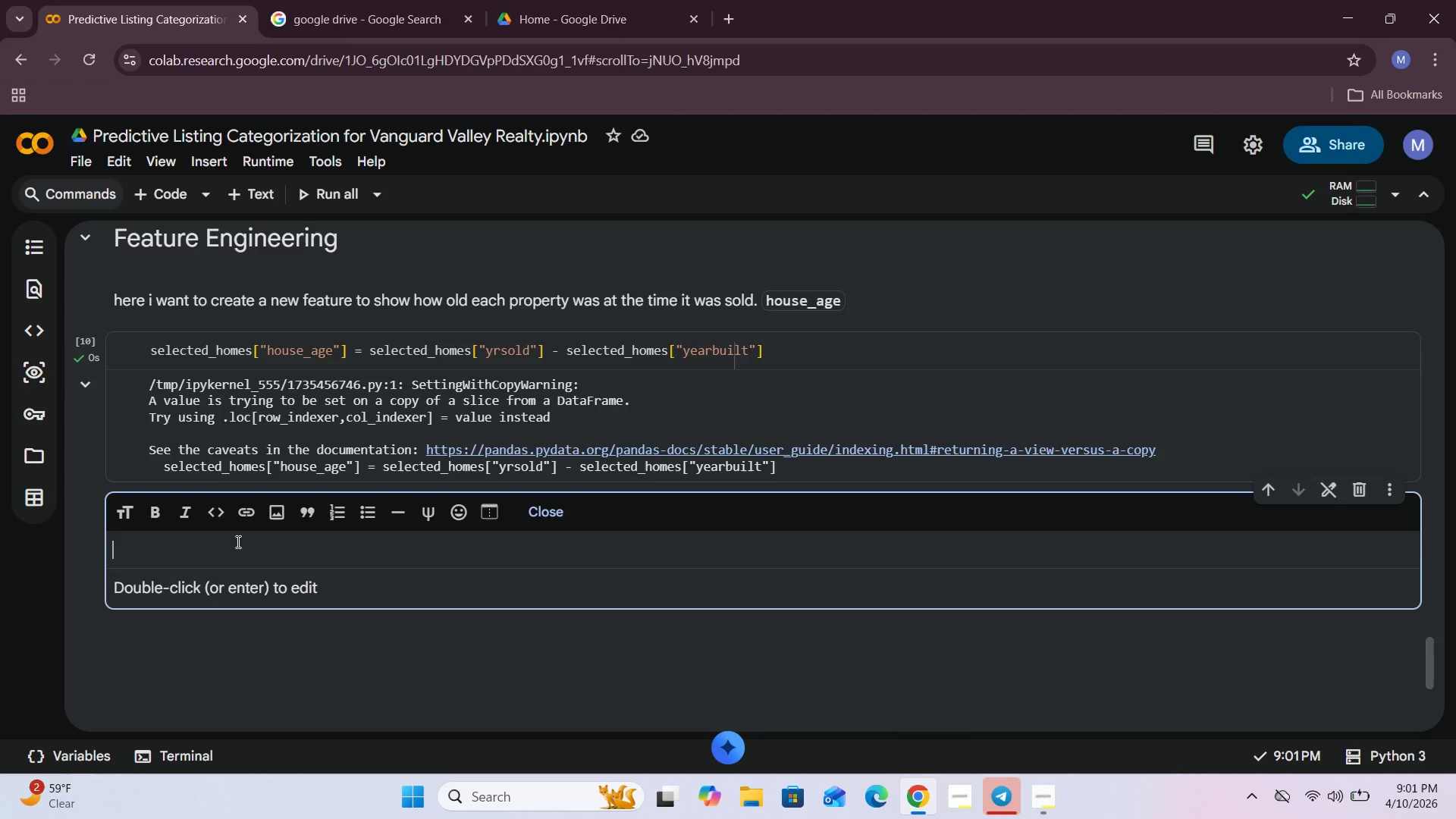 
type(selected_homes.head()
 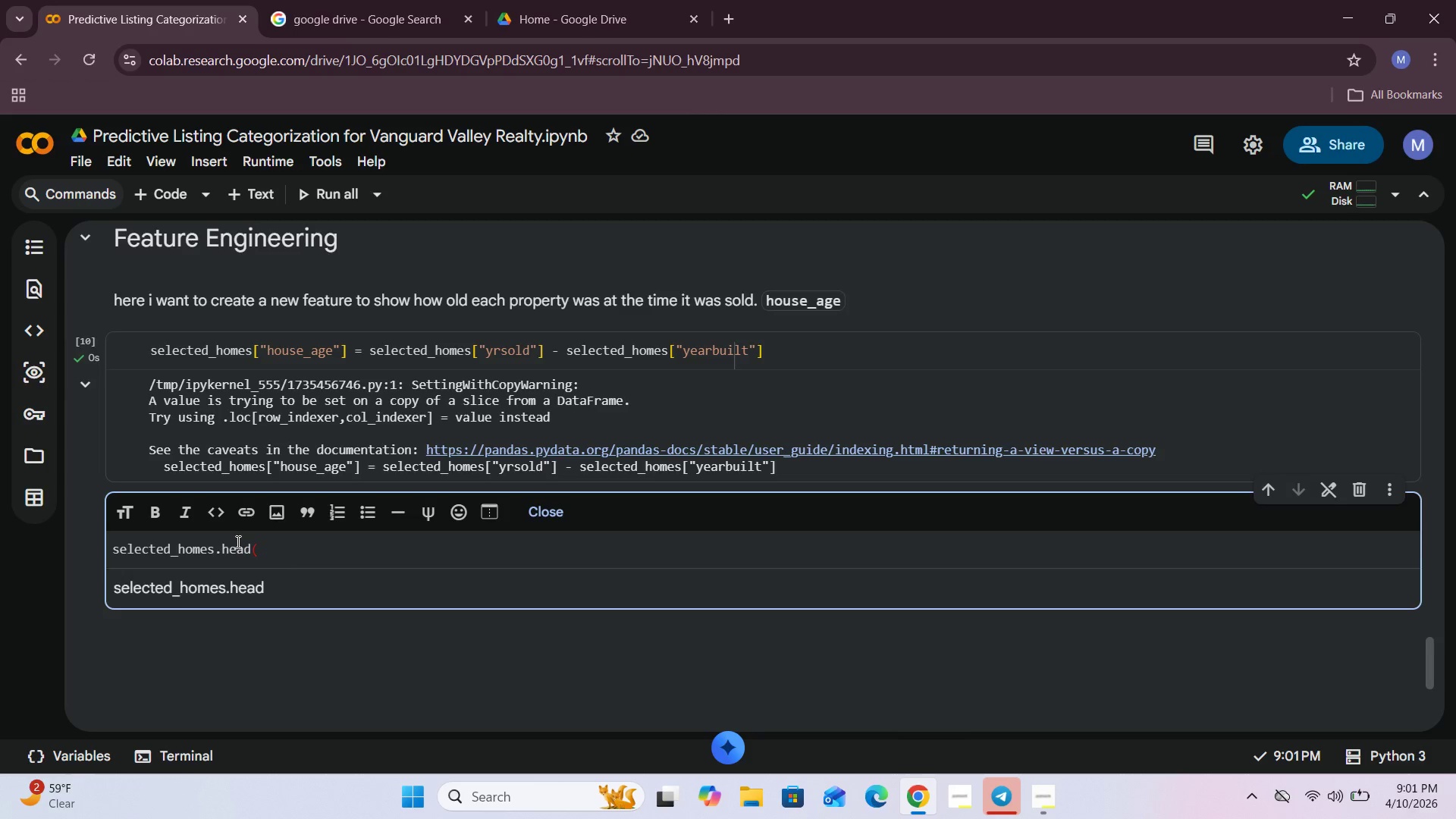 
hold_key(key=Backspace, duration=1.19)
 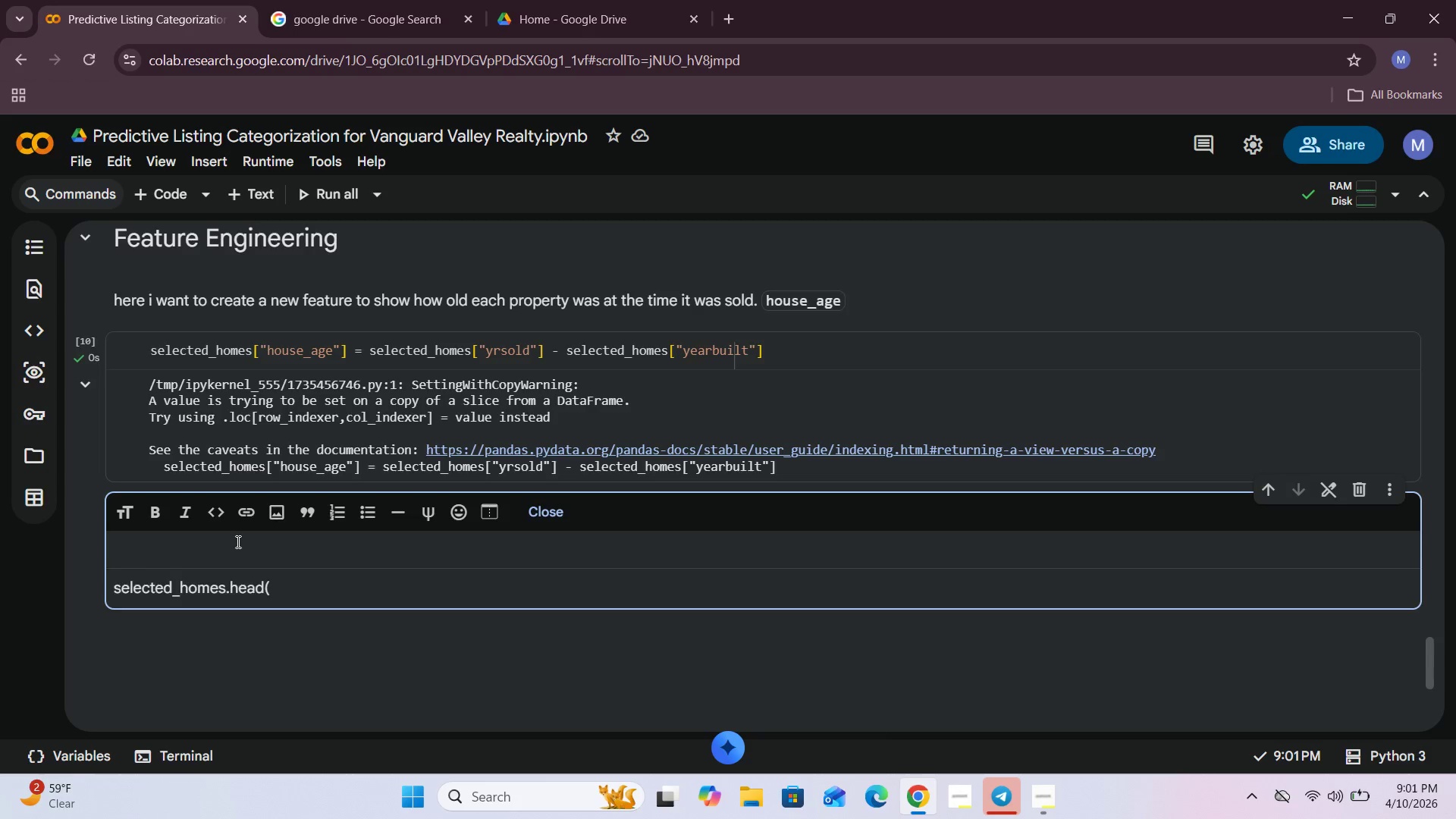 
type(let check it)
 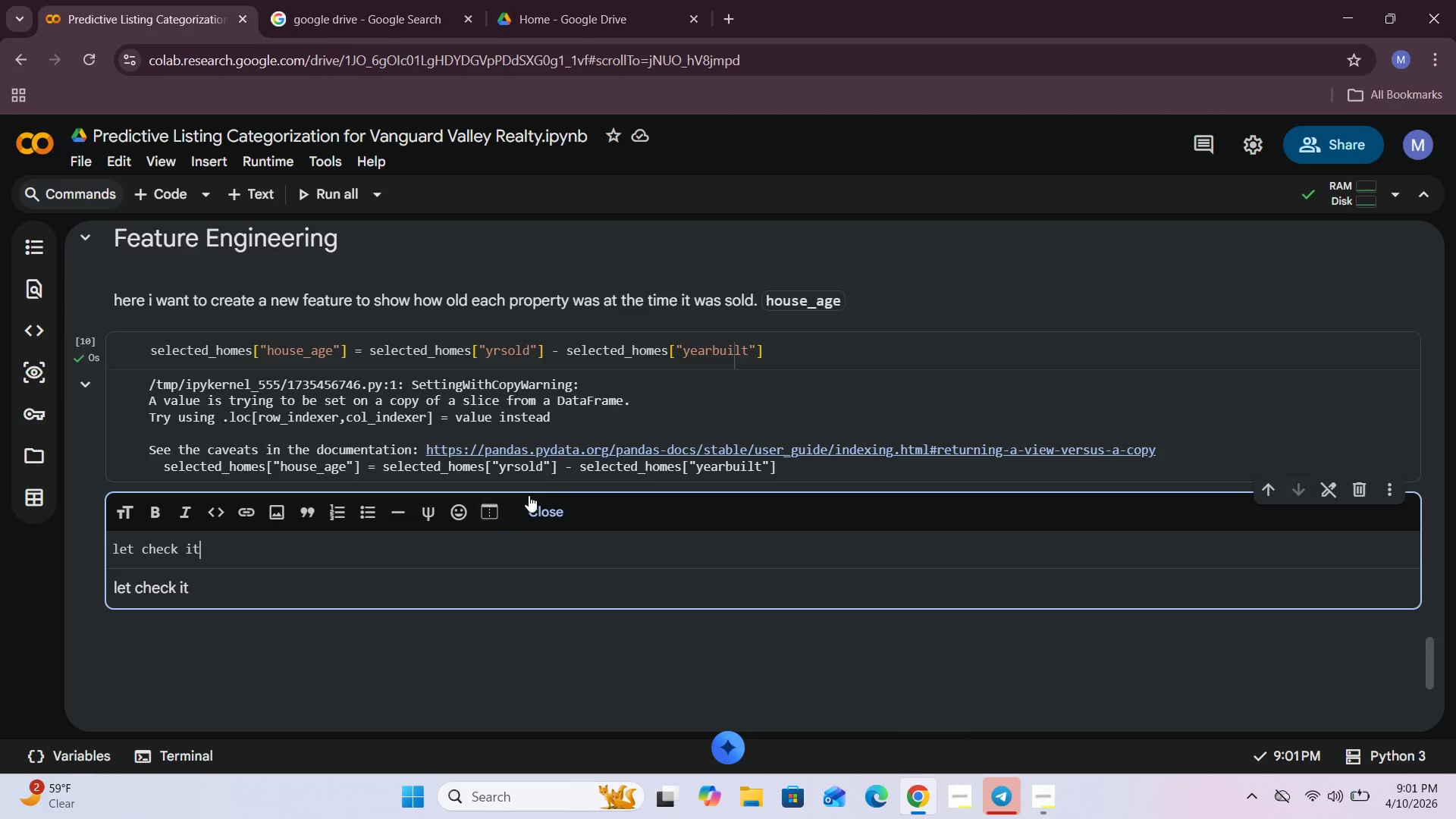 
left_click([551, 504])
 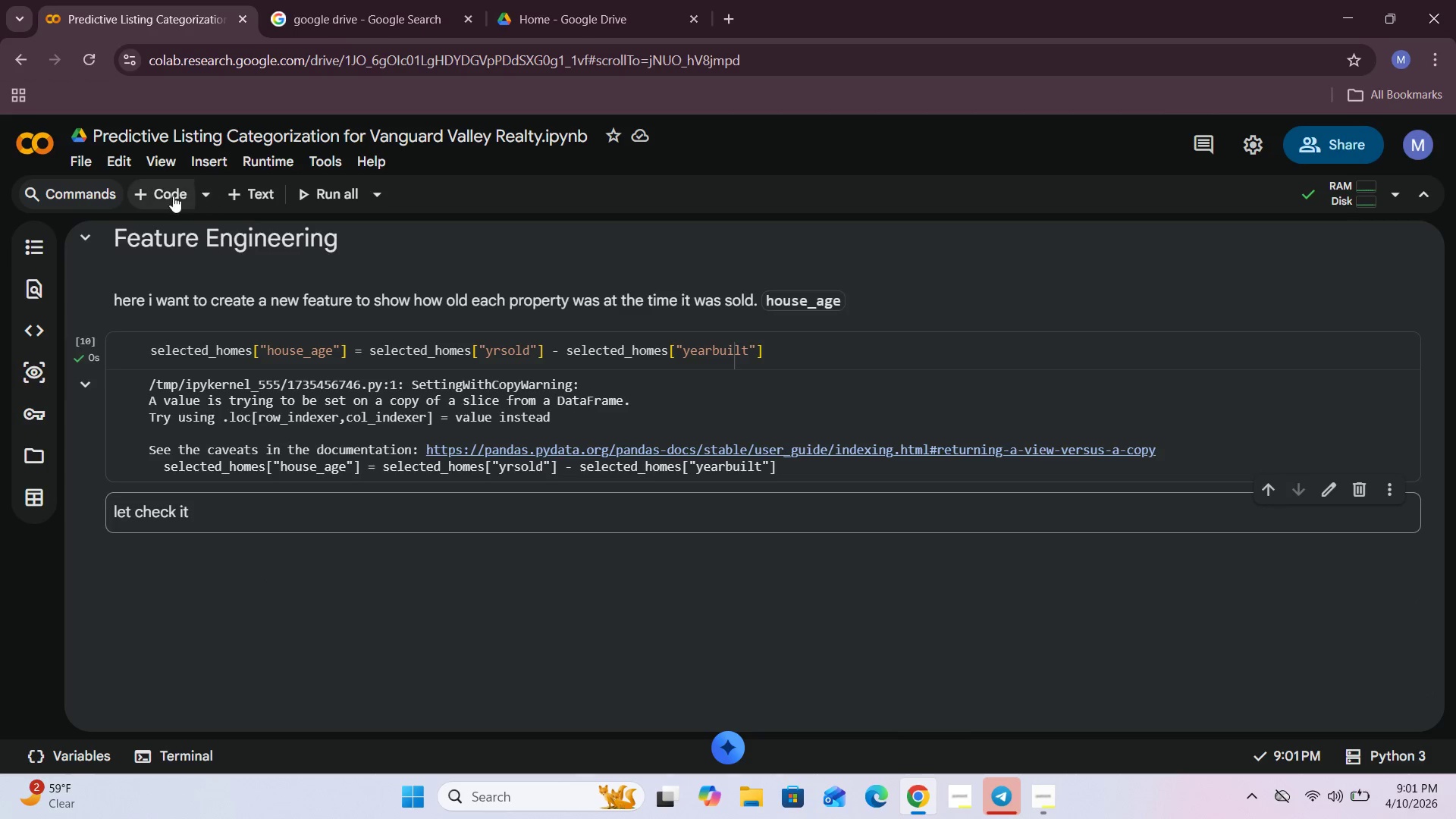 
left_click([169, 196])
 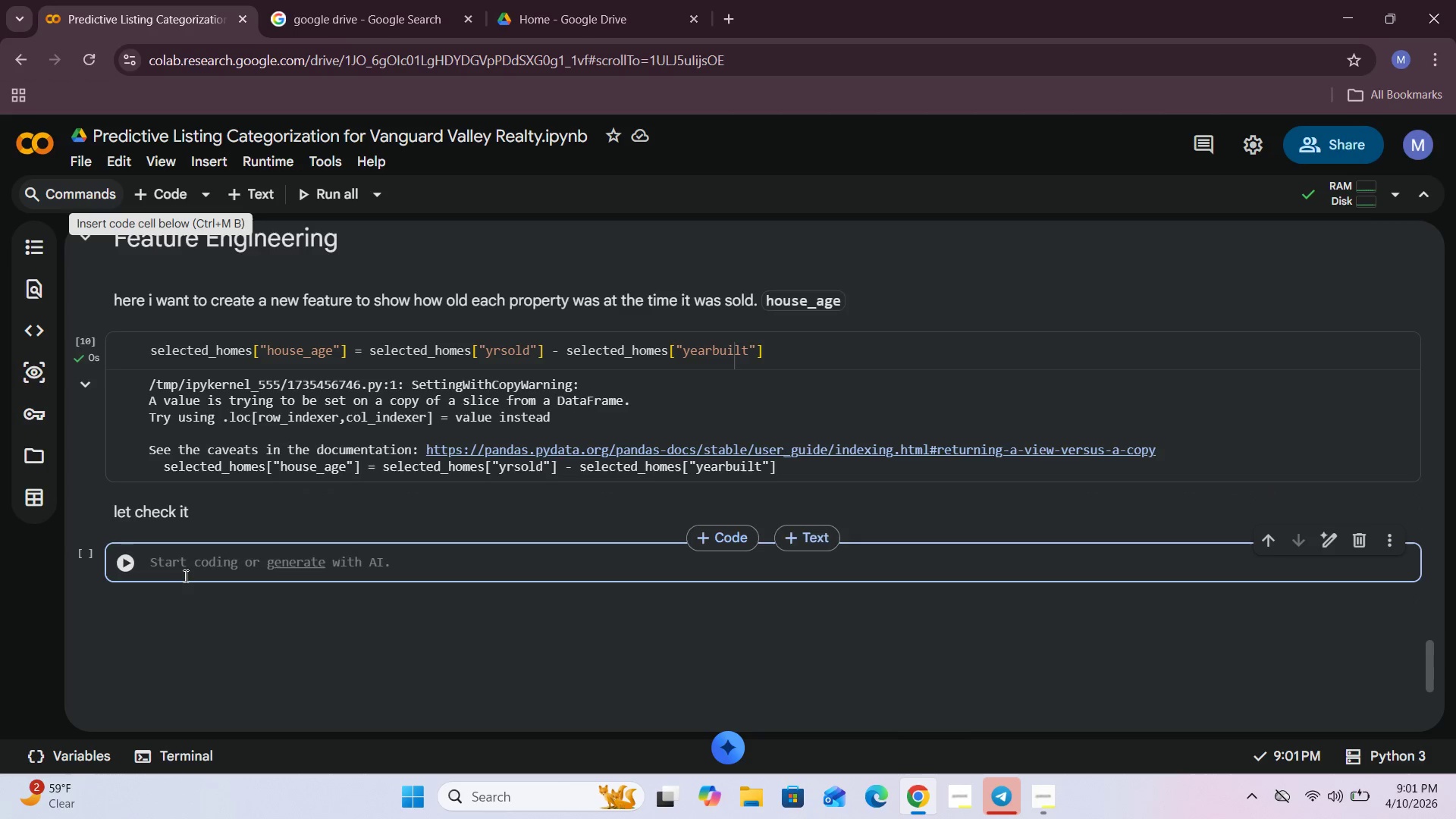 
left_click([188, 567])
 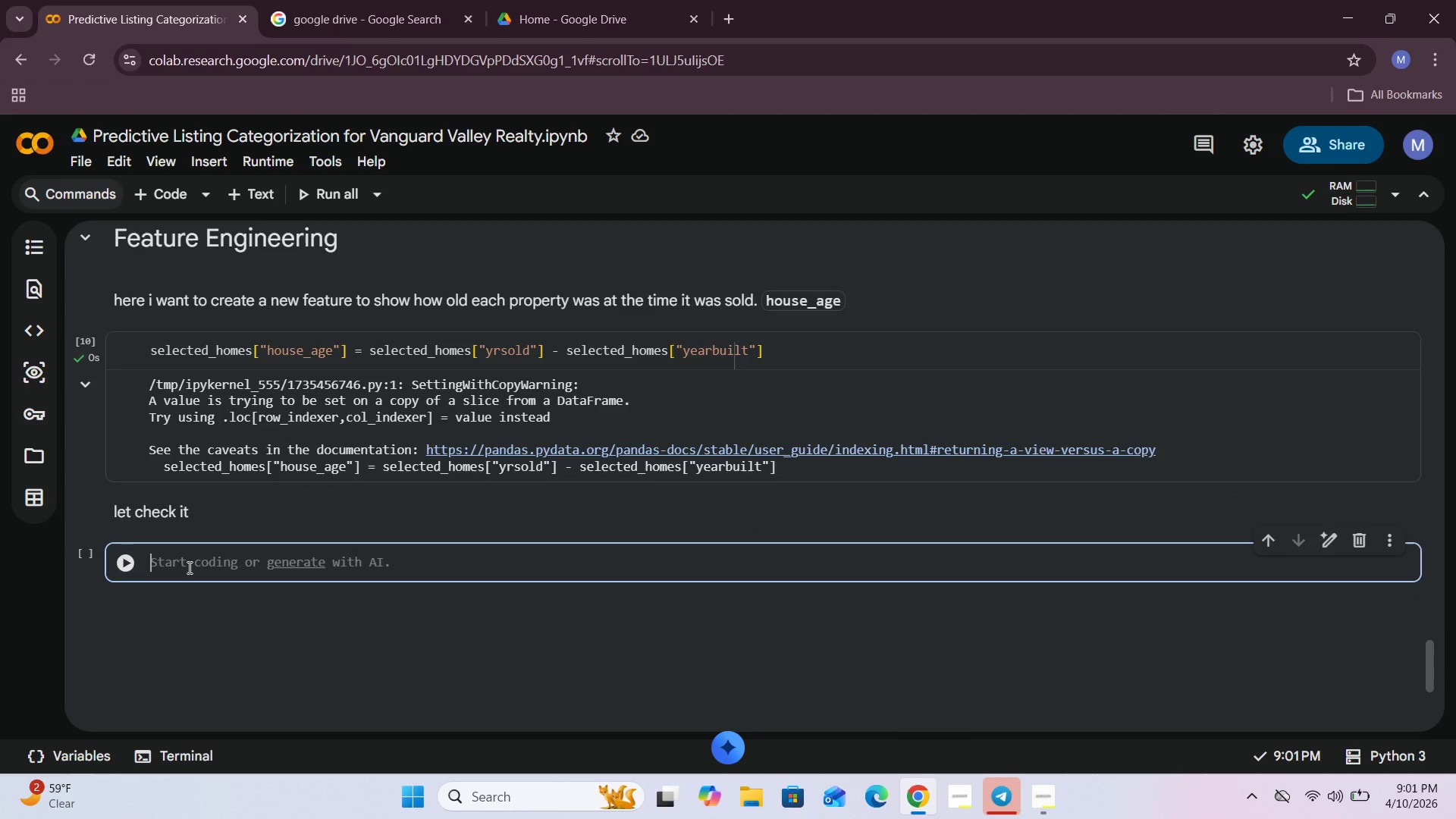 
type(selected )
key(Backspace)
type(_homes.head()
 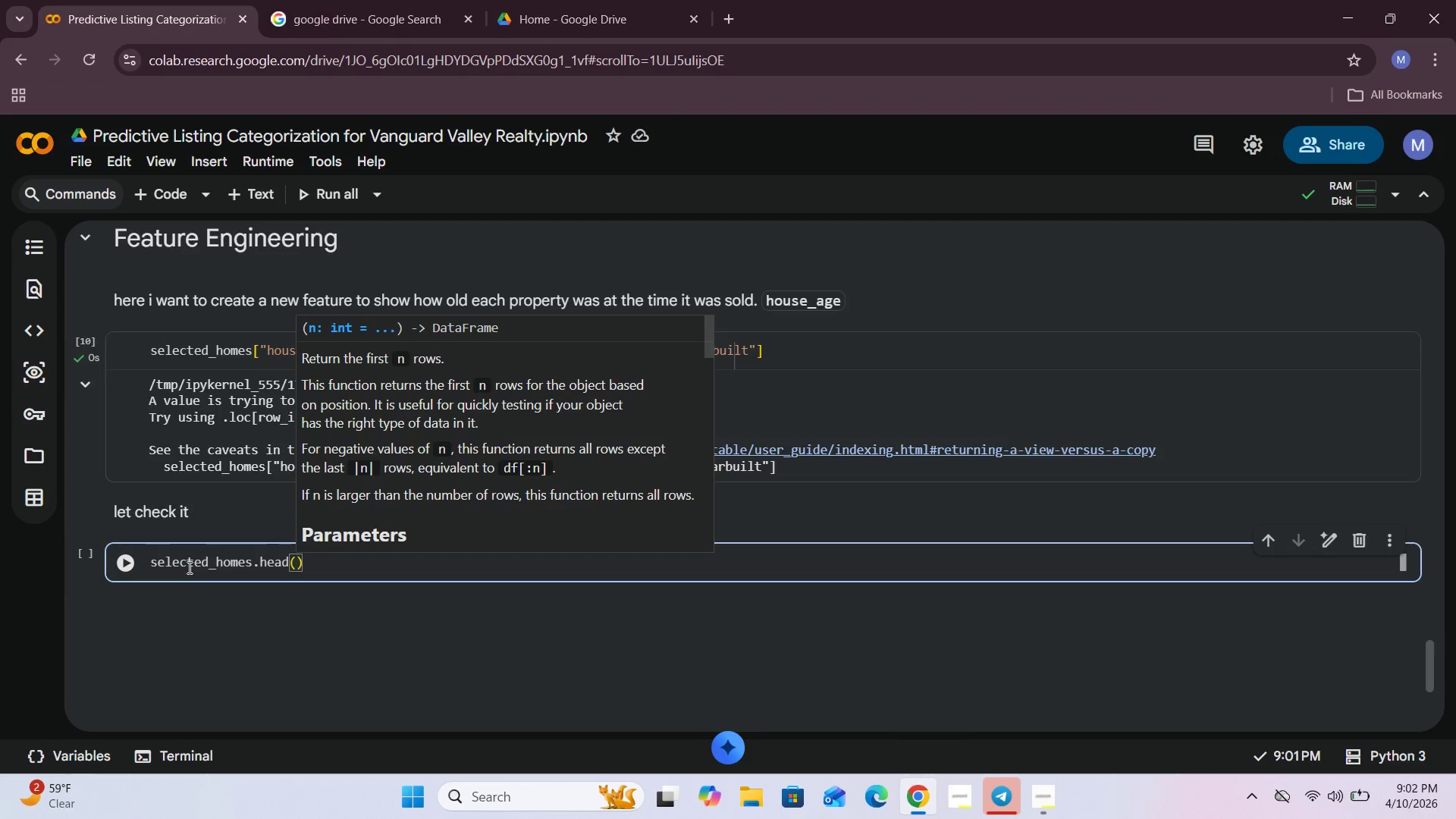 
left_click([120, 570])
 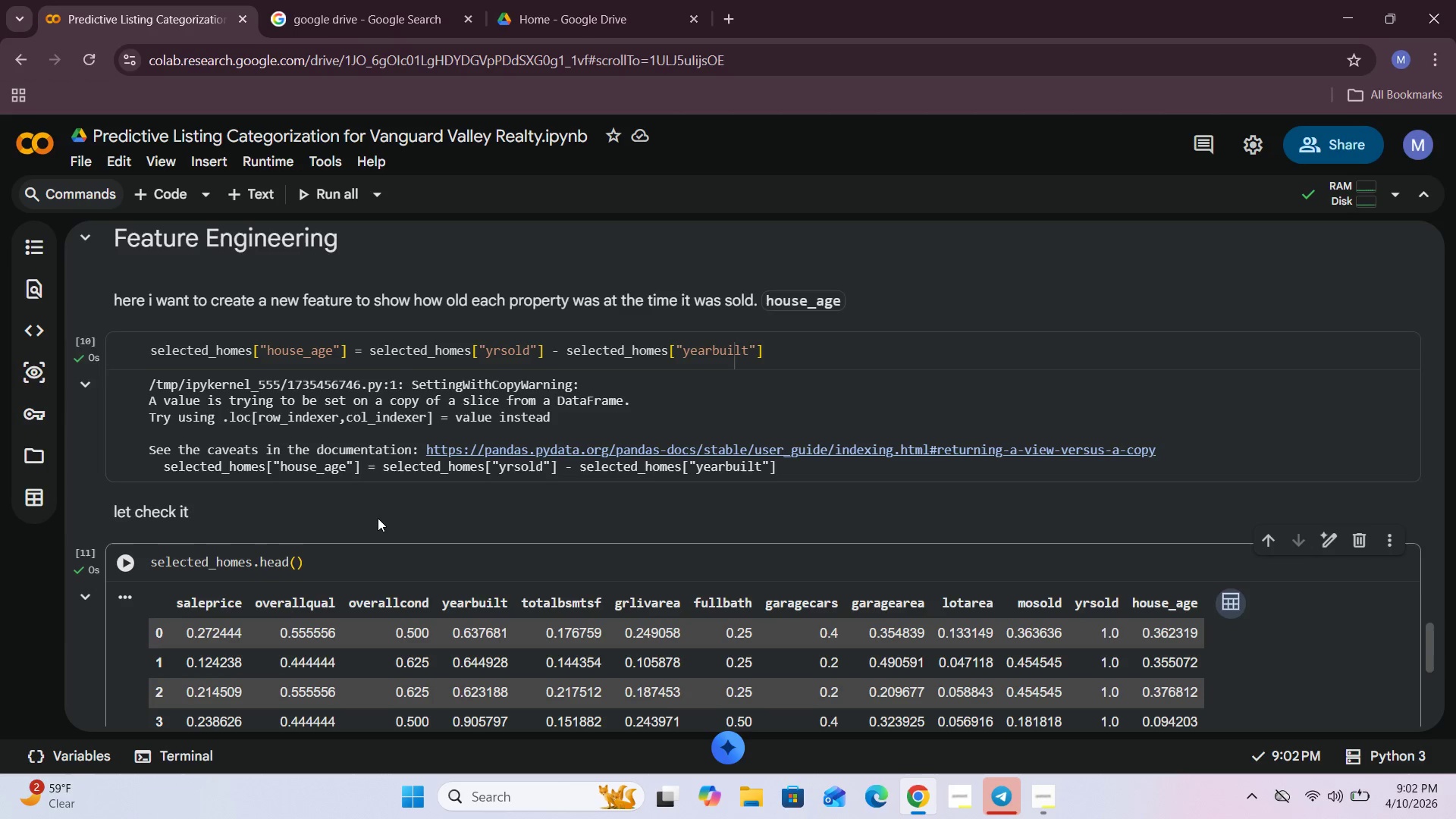 
scroll: coordinate [378, 518], scroll_direction: down, amount: 3.0
 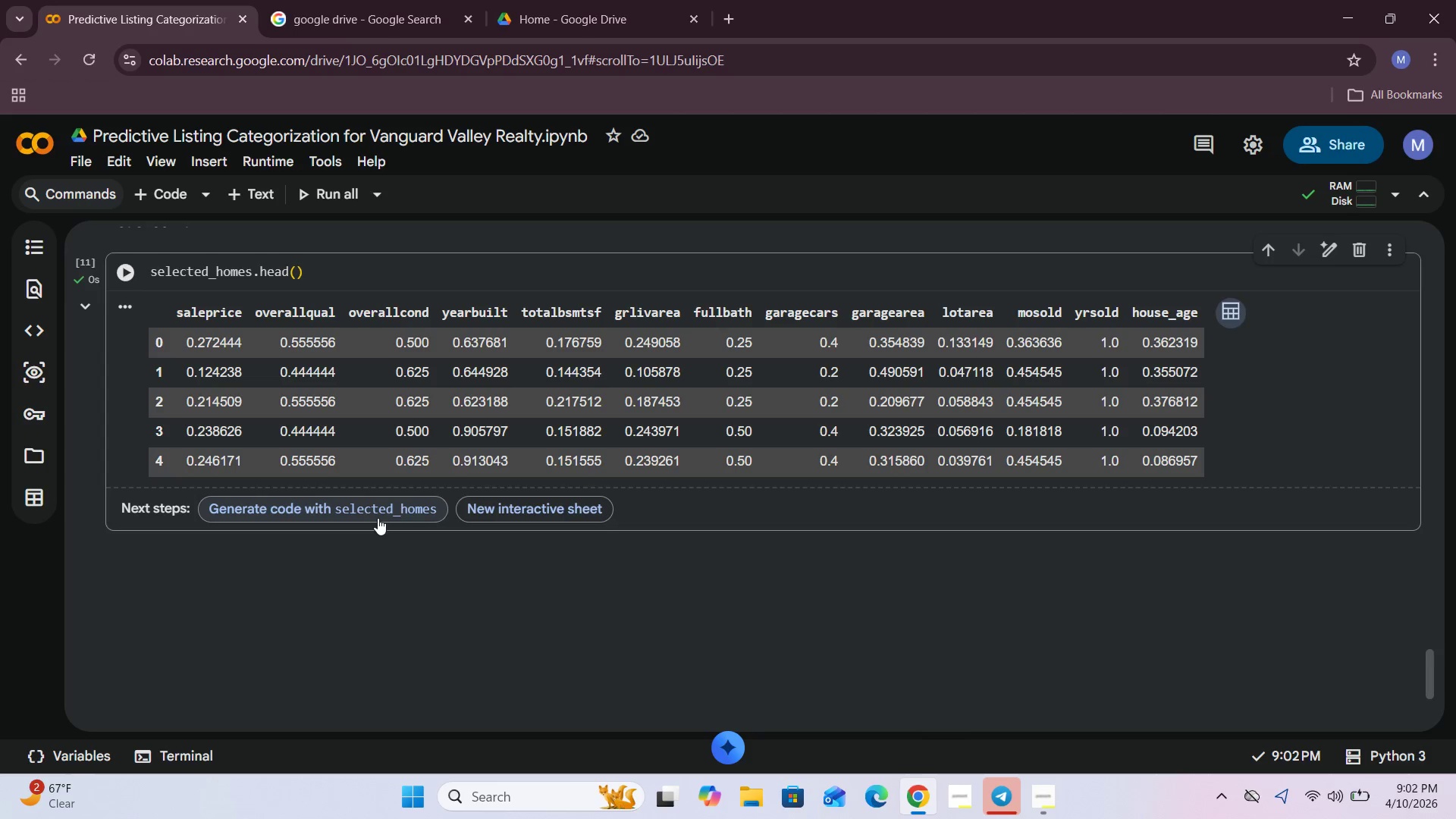 
wait(19.42)
 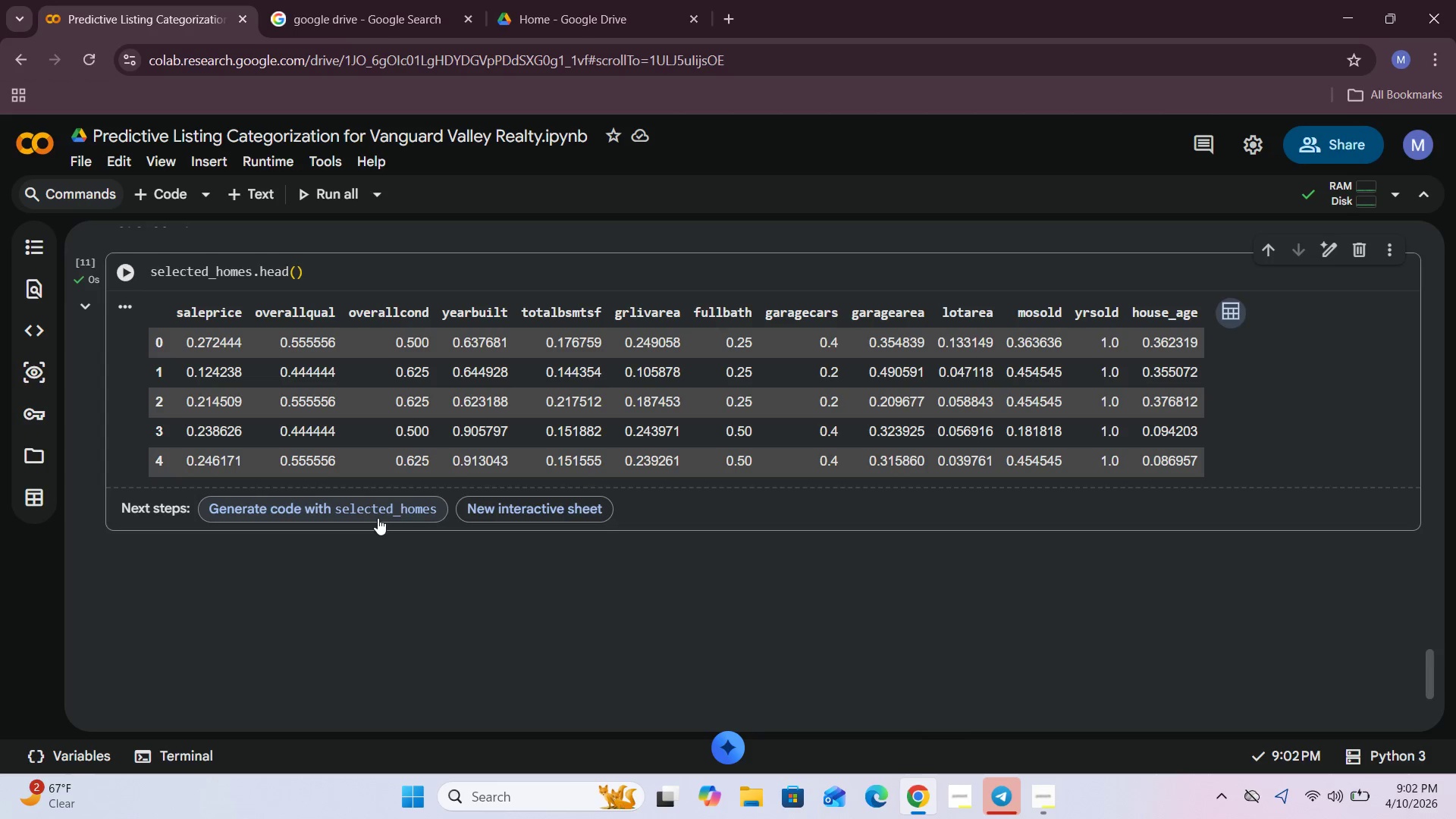 
left_click([251, 193])
 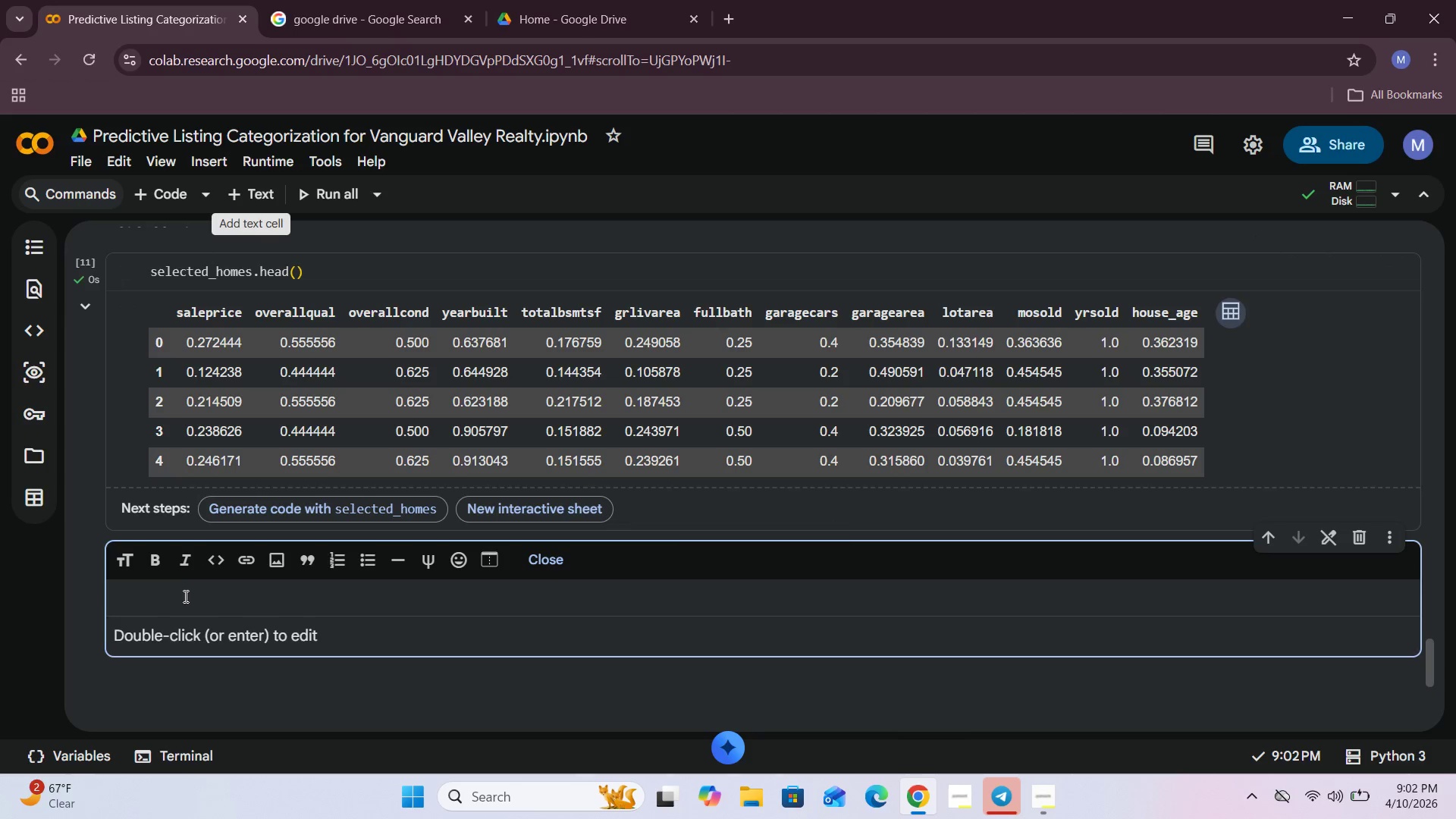 
left_click([182, 607])
 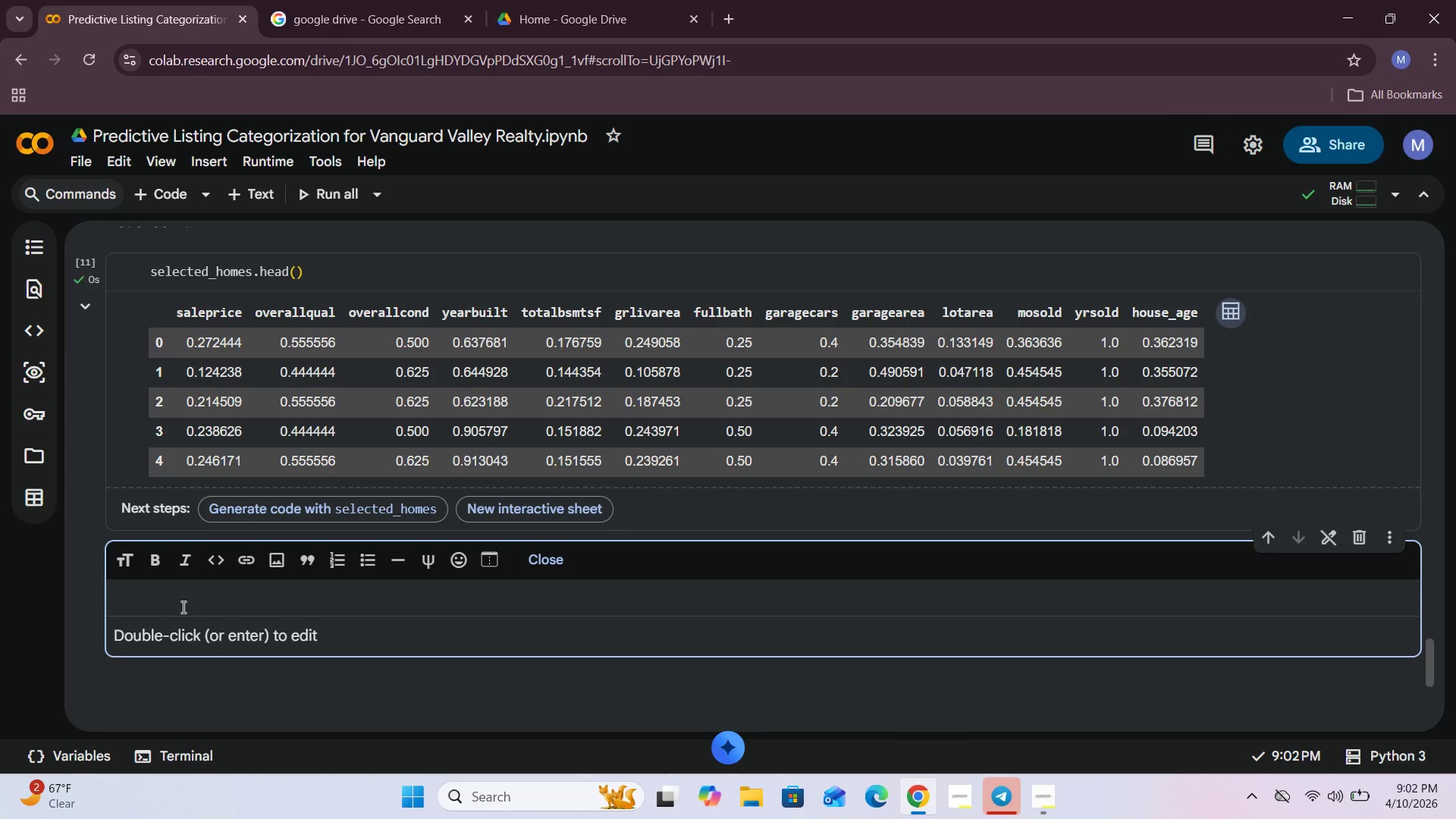 
type(let )
 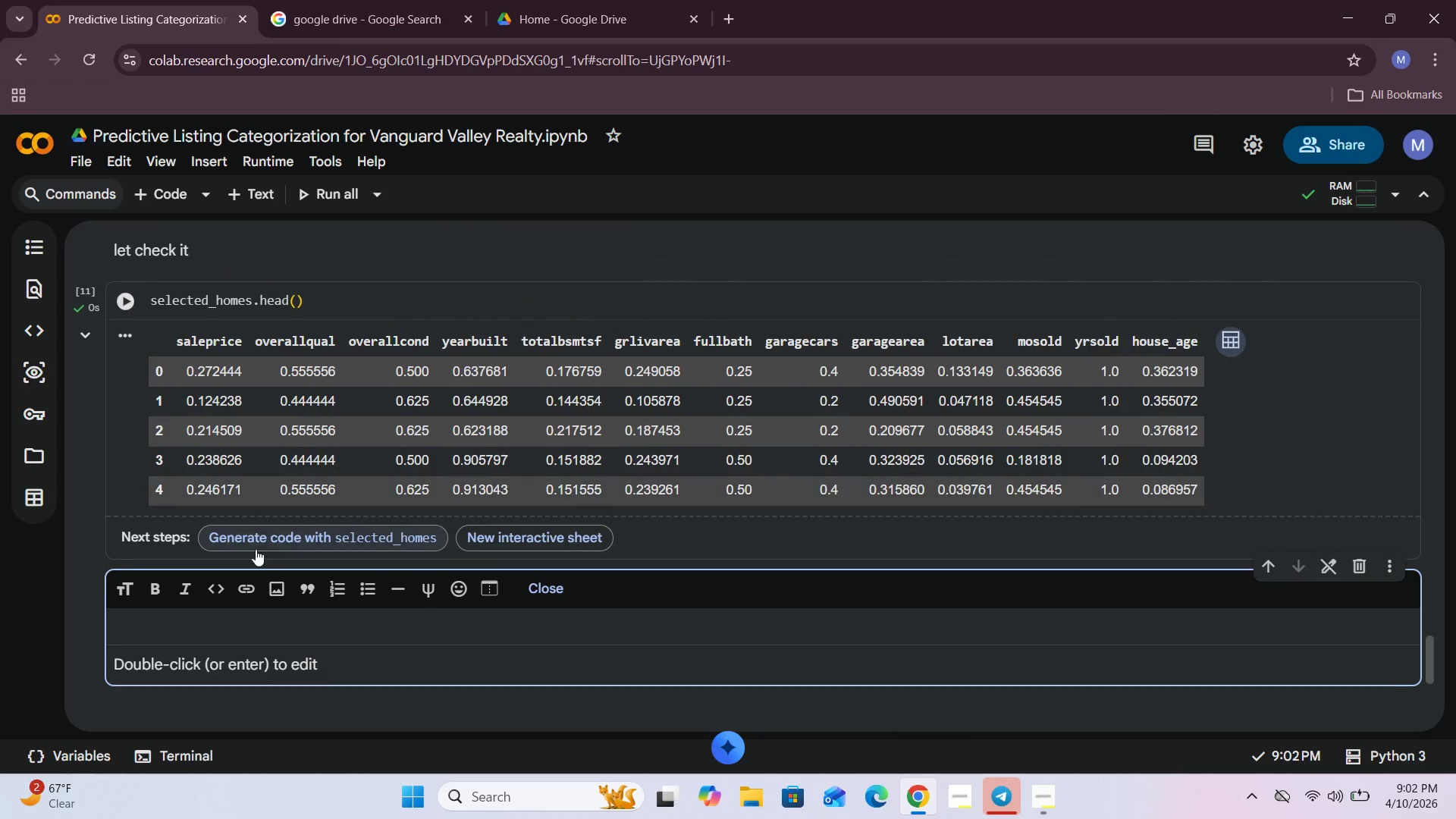 
left_click([189, 625])
 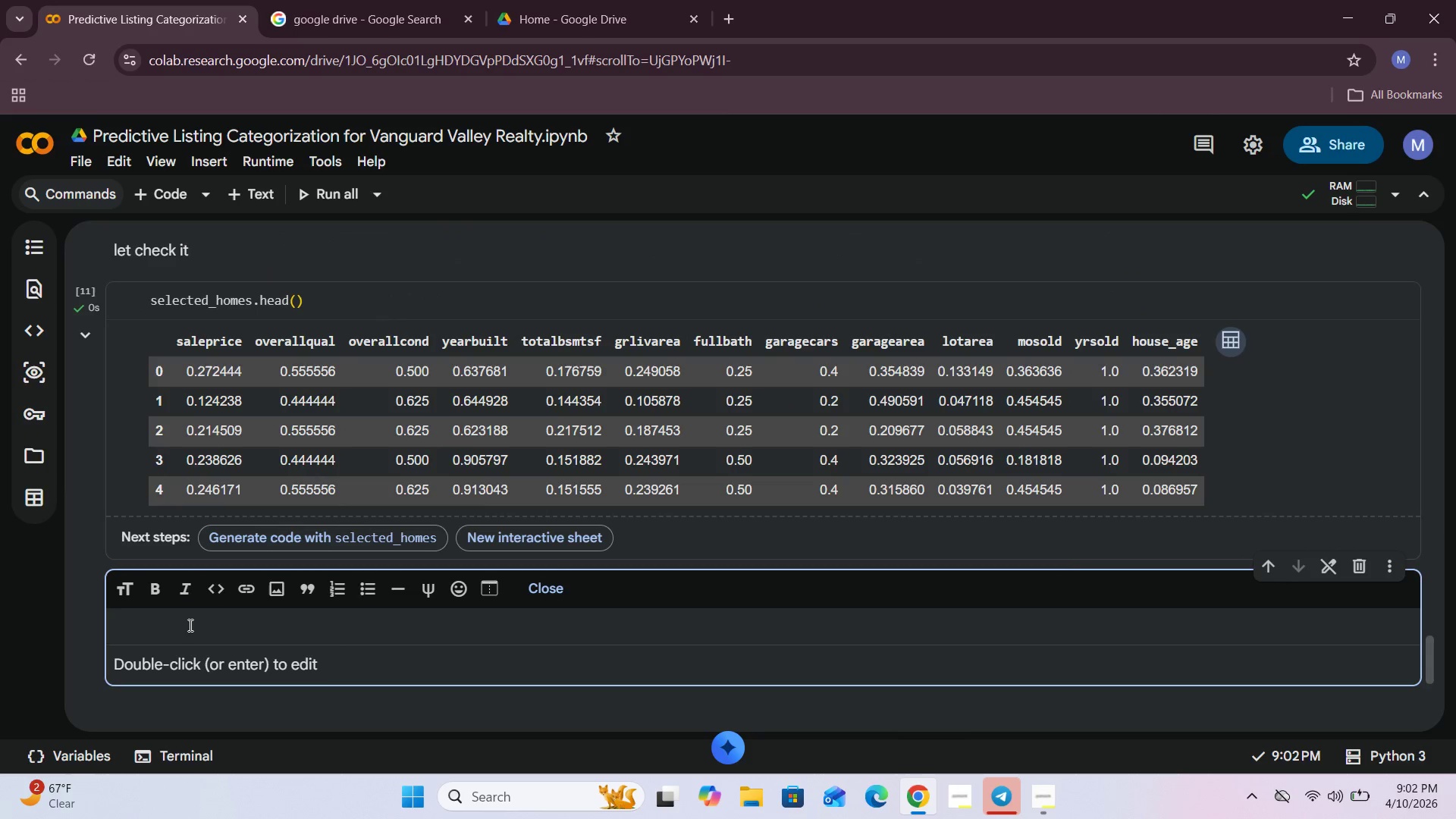 
type(l)
key(Backspace)
type(the dataset look )
key(Backspace)
type(s like it i )
key(Backspace)
type(s already preproccessed and scaled so let us check if there is a mising values)
 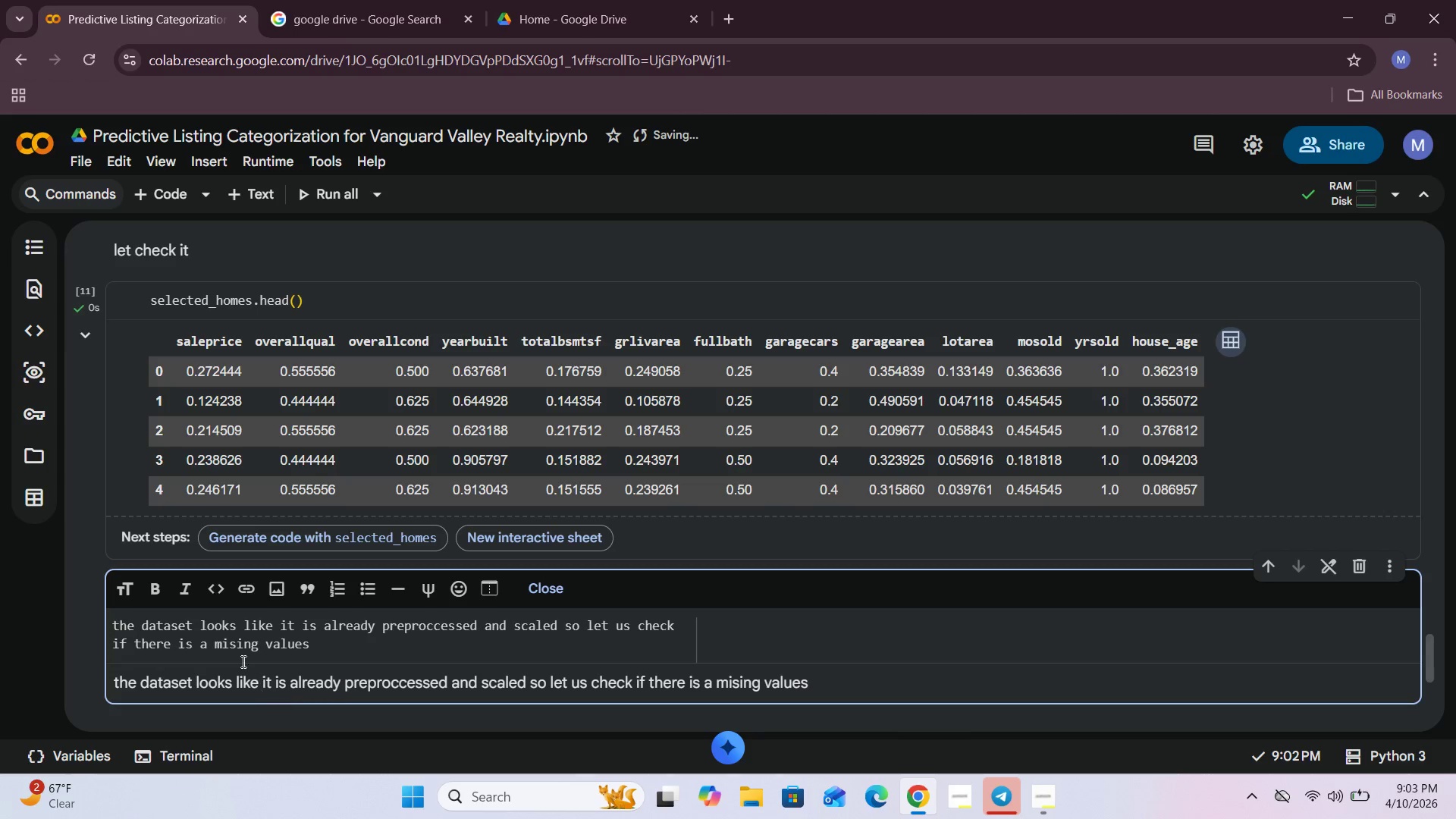 
left_click([212, 650])
 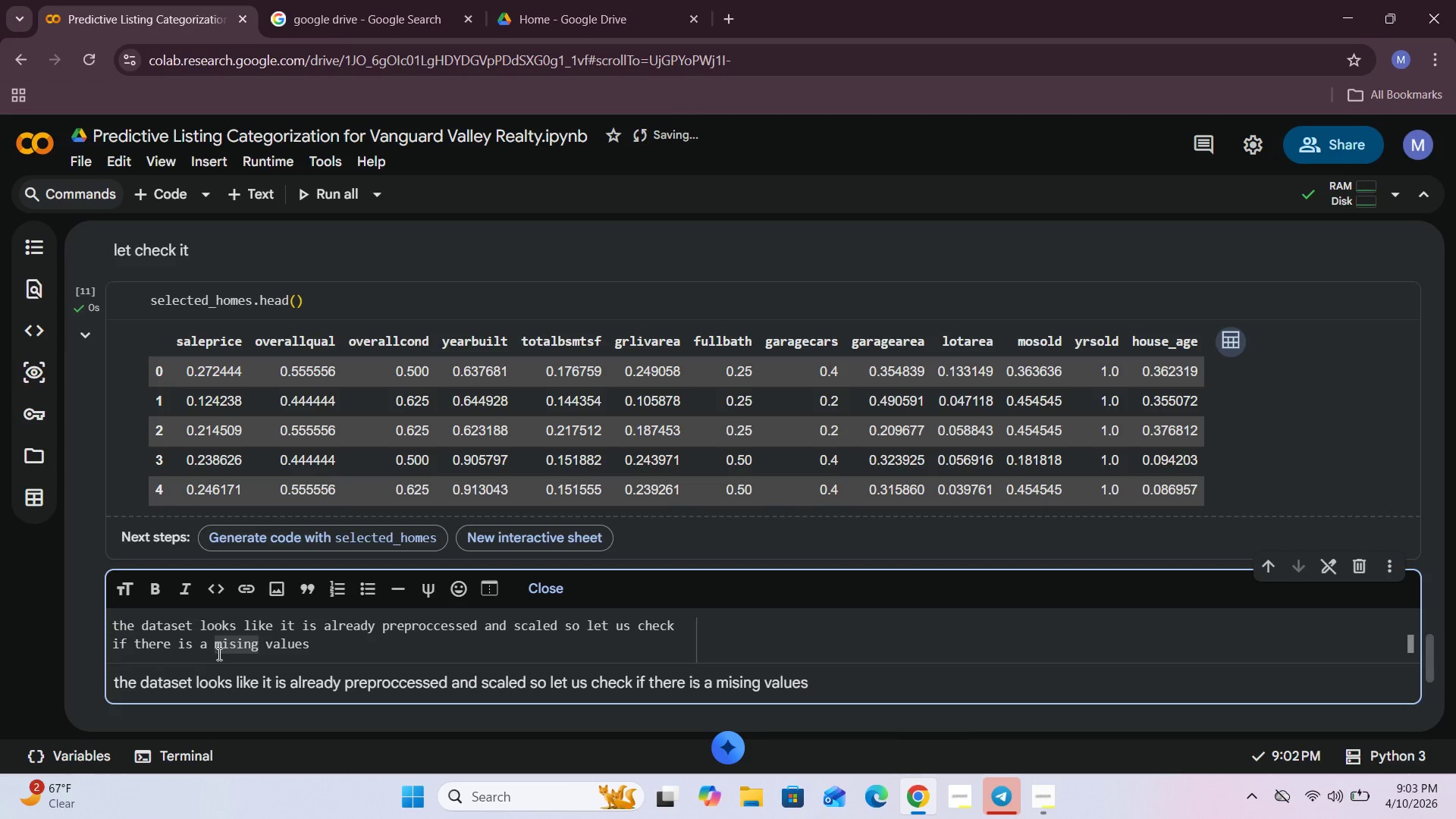 
key(Backspace)
key(Backspace)
key(Backspace)
key(Backspace)
key(Backspace)
type(aree)
key(Backspace)
type( )
 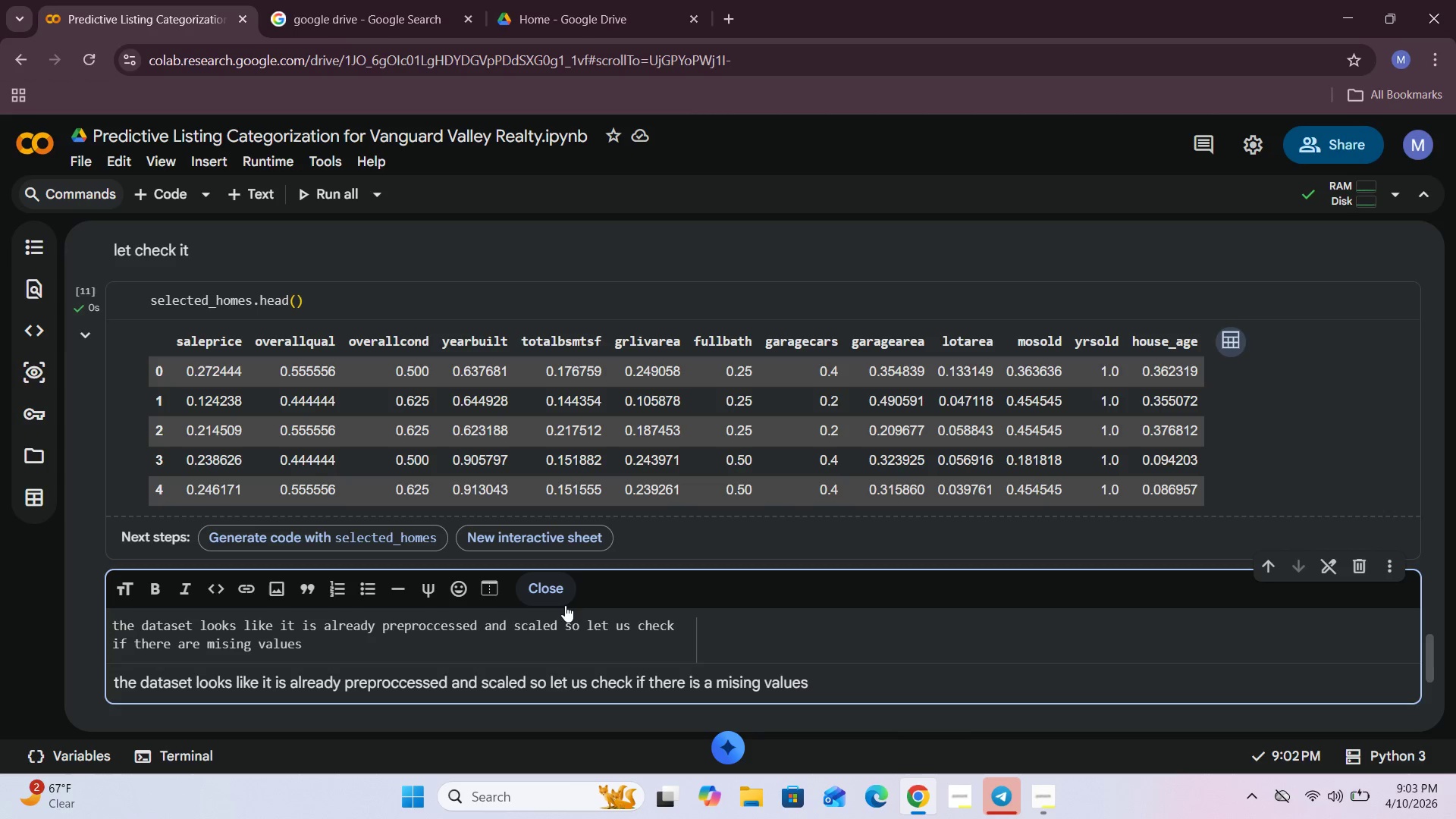 
left_click([562, 595])
 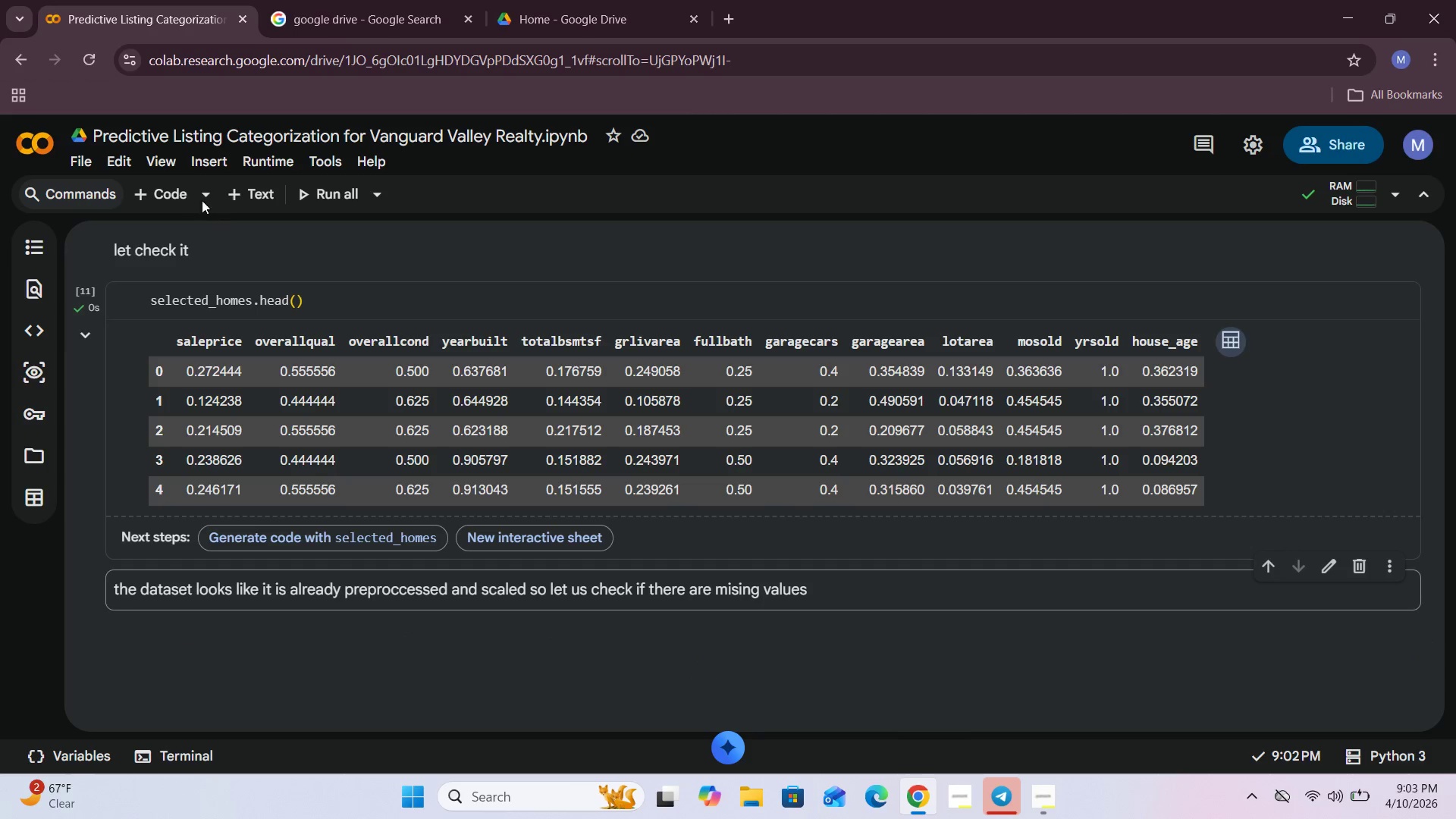 
left_click([174, 193])
 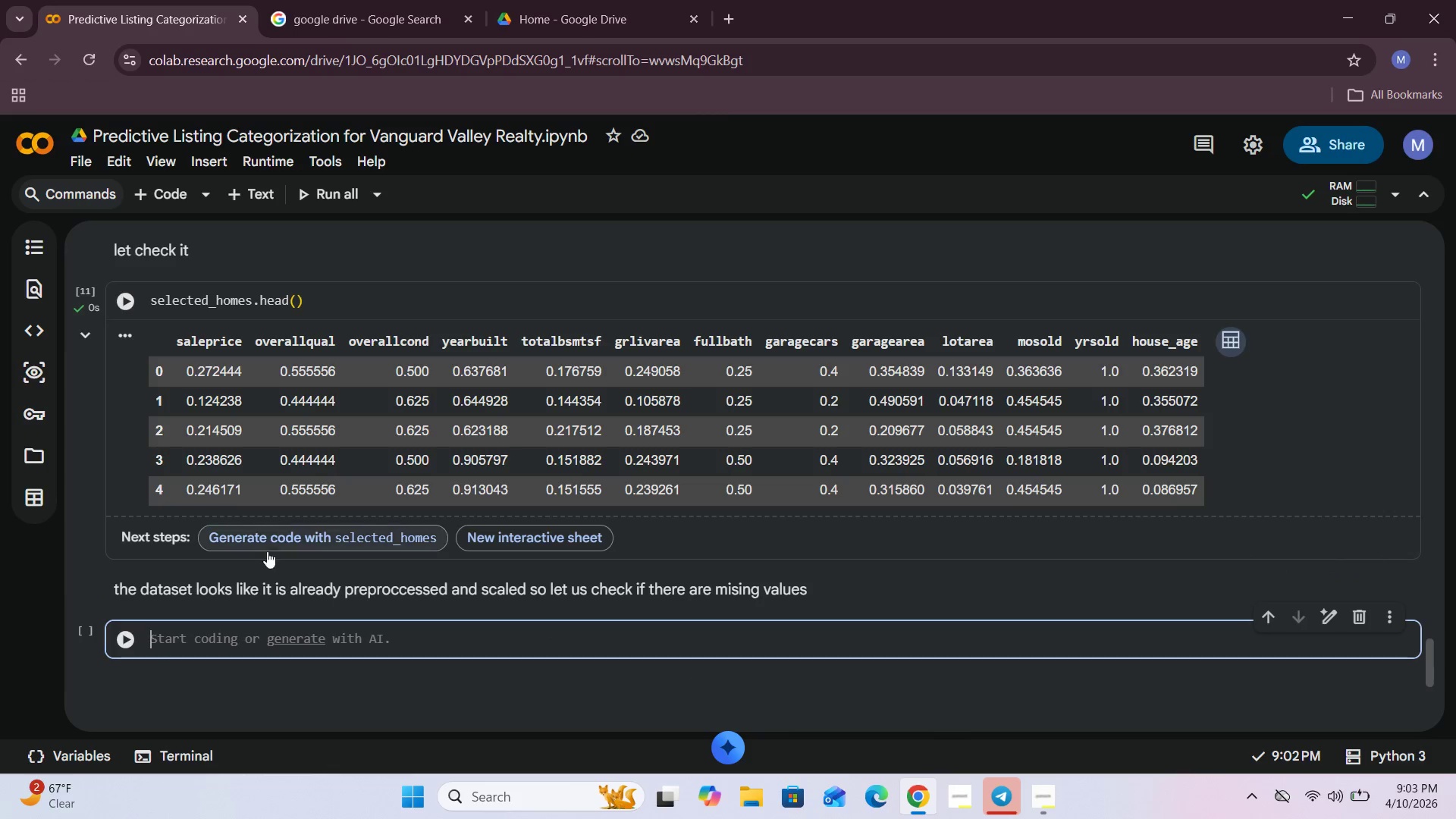 
left_click([222, 654])
 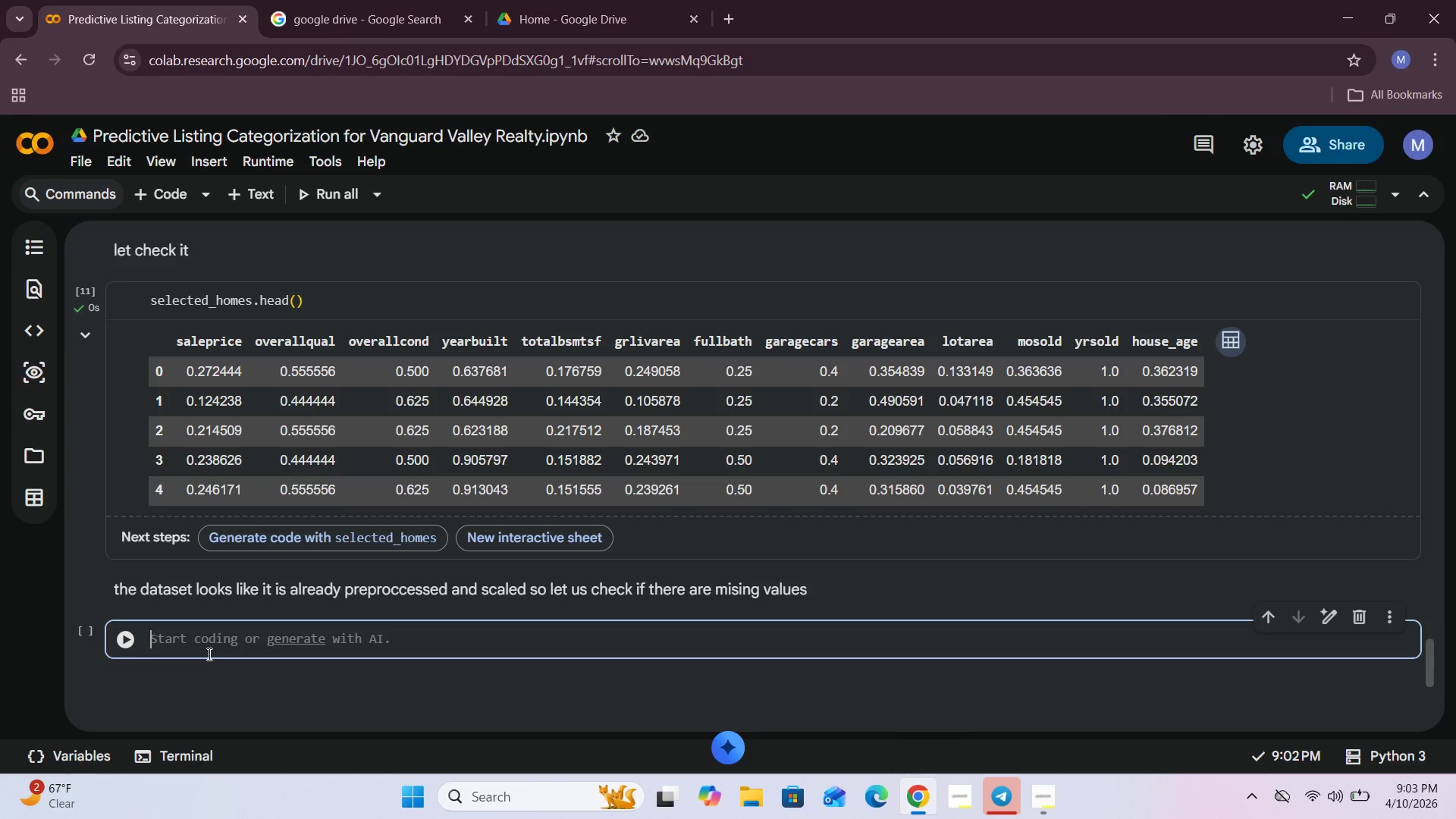 
type(selected_homes.isnull()
 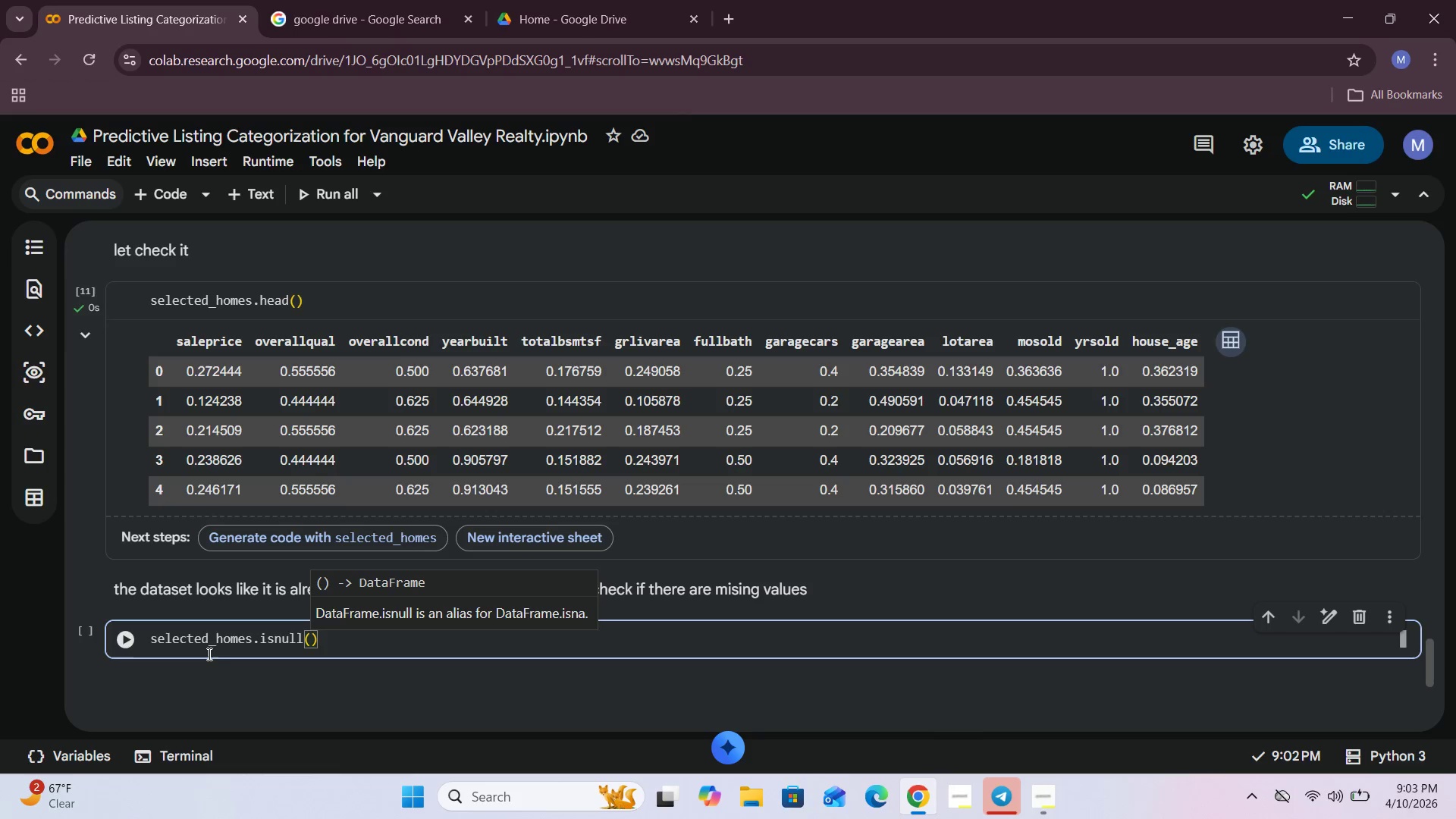 
key(ArrowRight)
 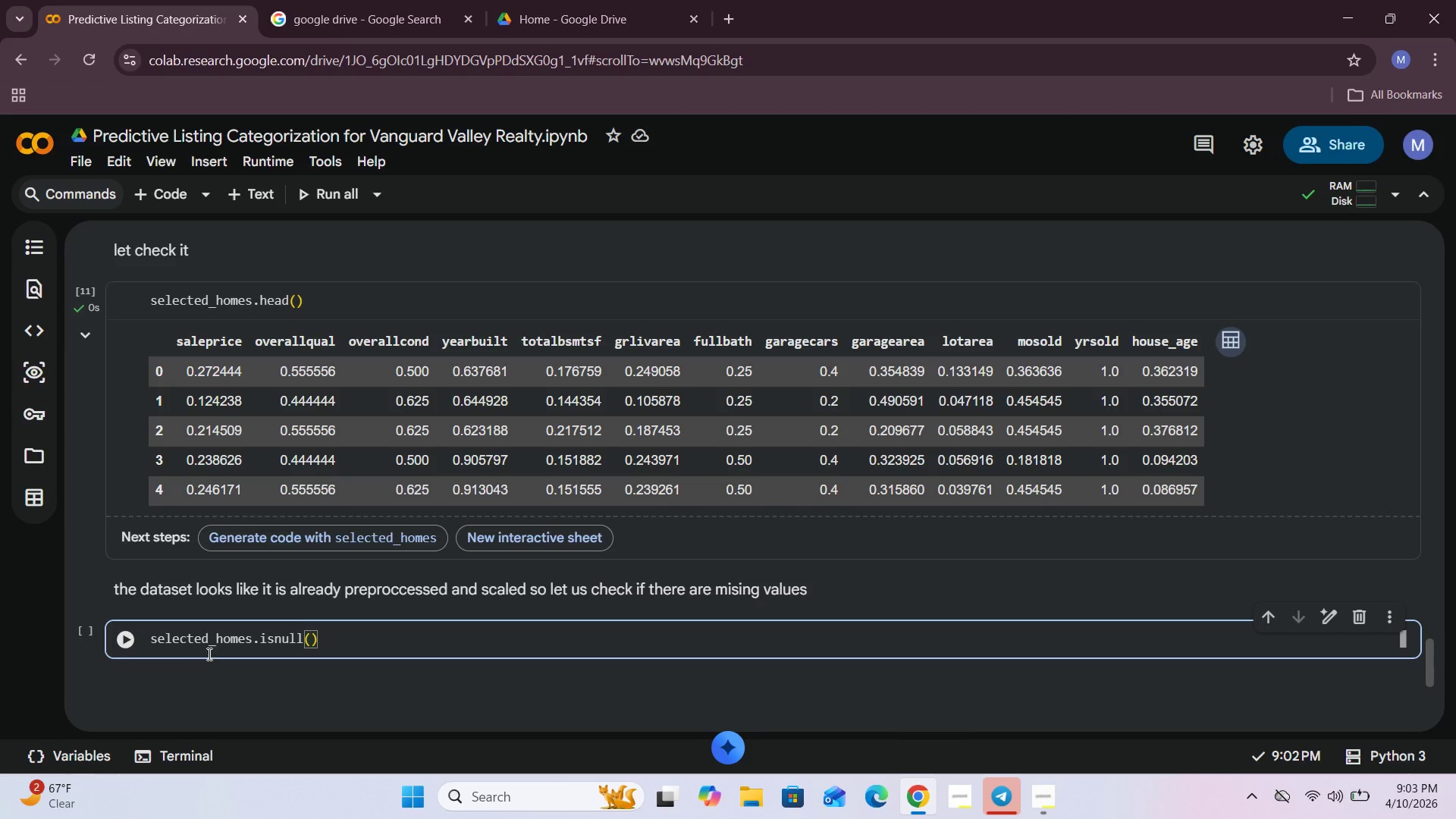 
type(.sum()
 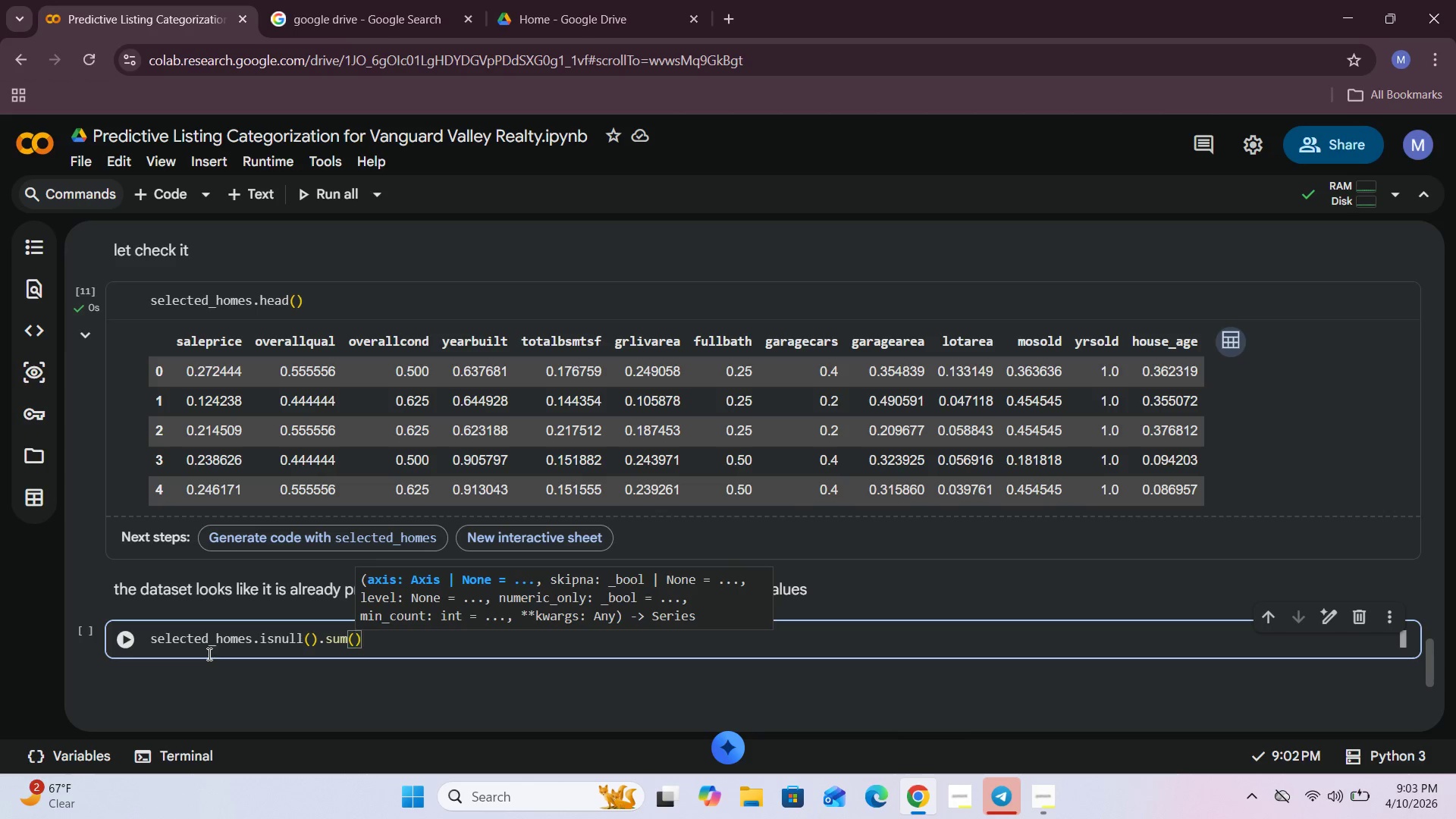 
left_click([118, 637])
 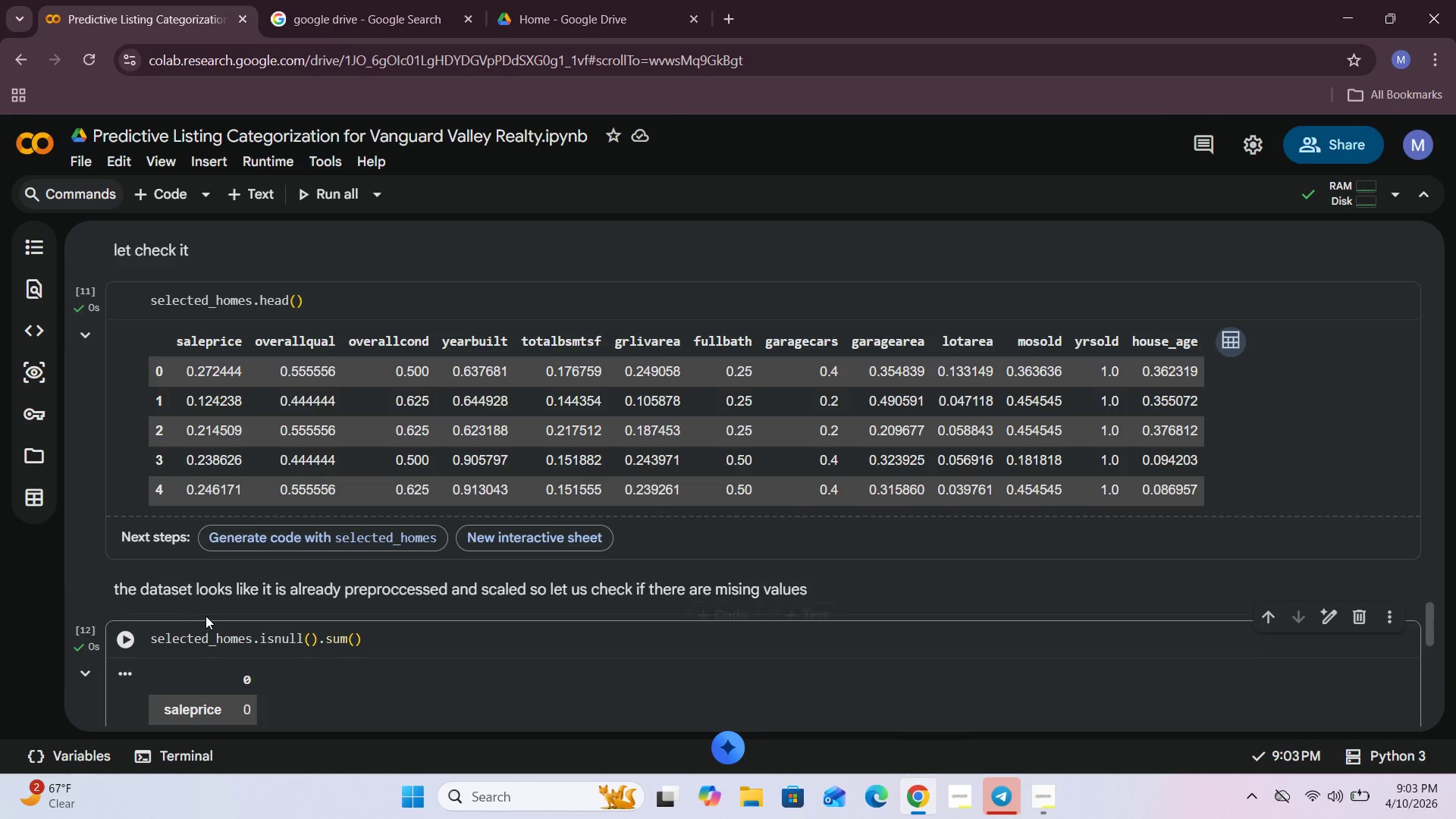 
scroll: coordinate [209, 614], scroll_direction: down, amount: 2.0
 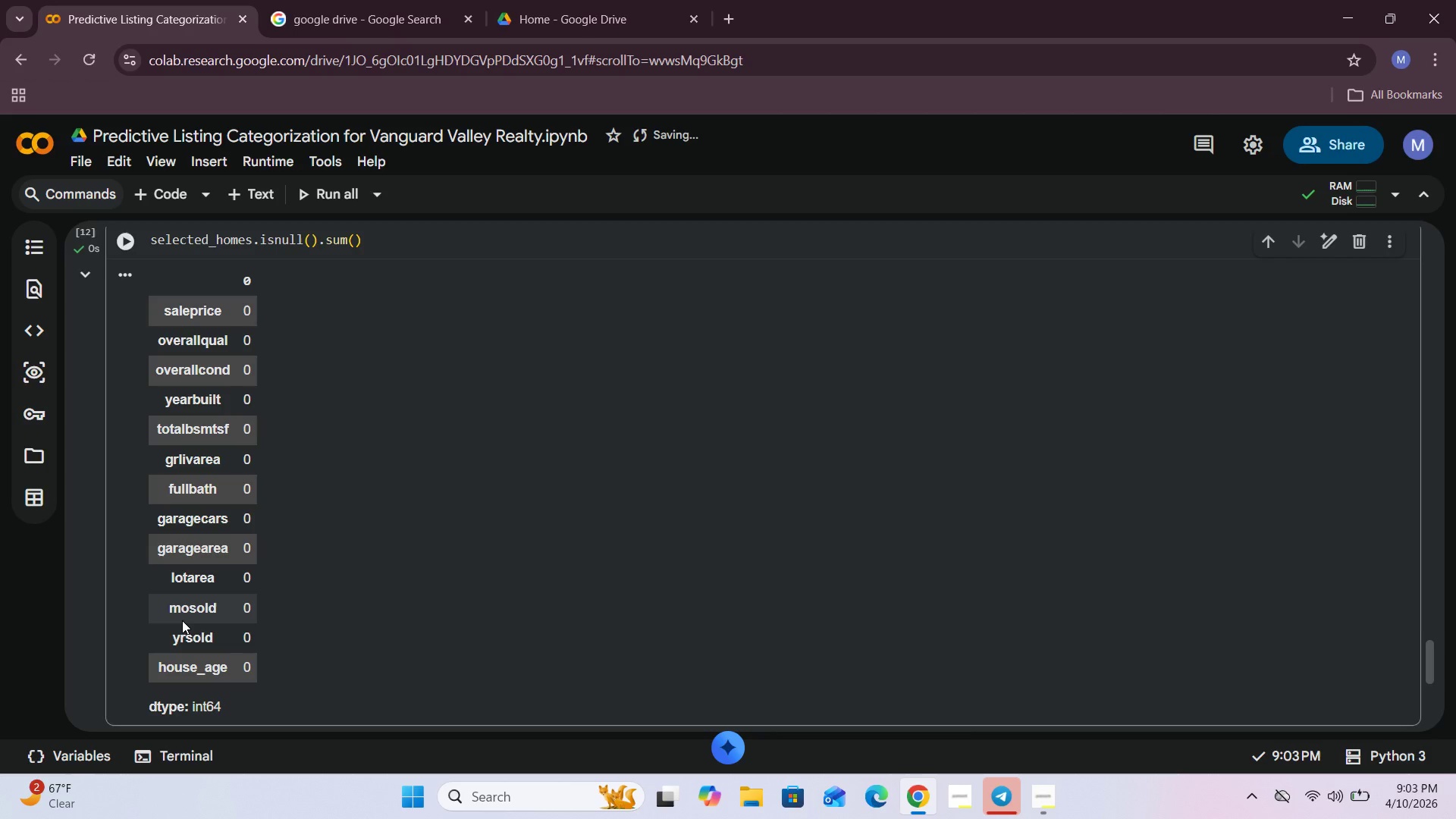 
left_click([262, 198])
 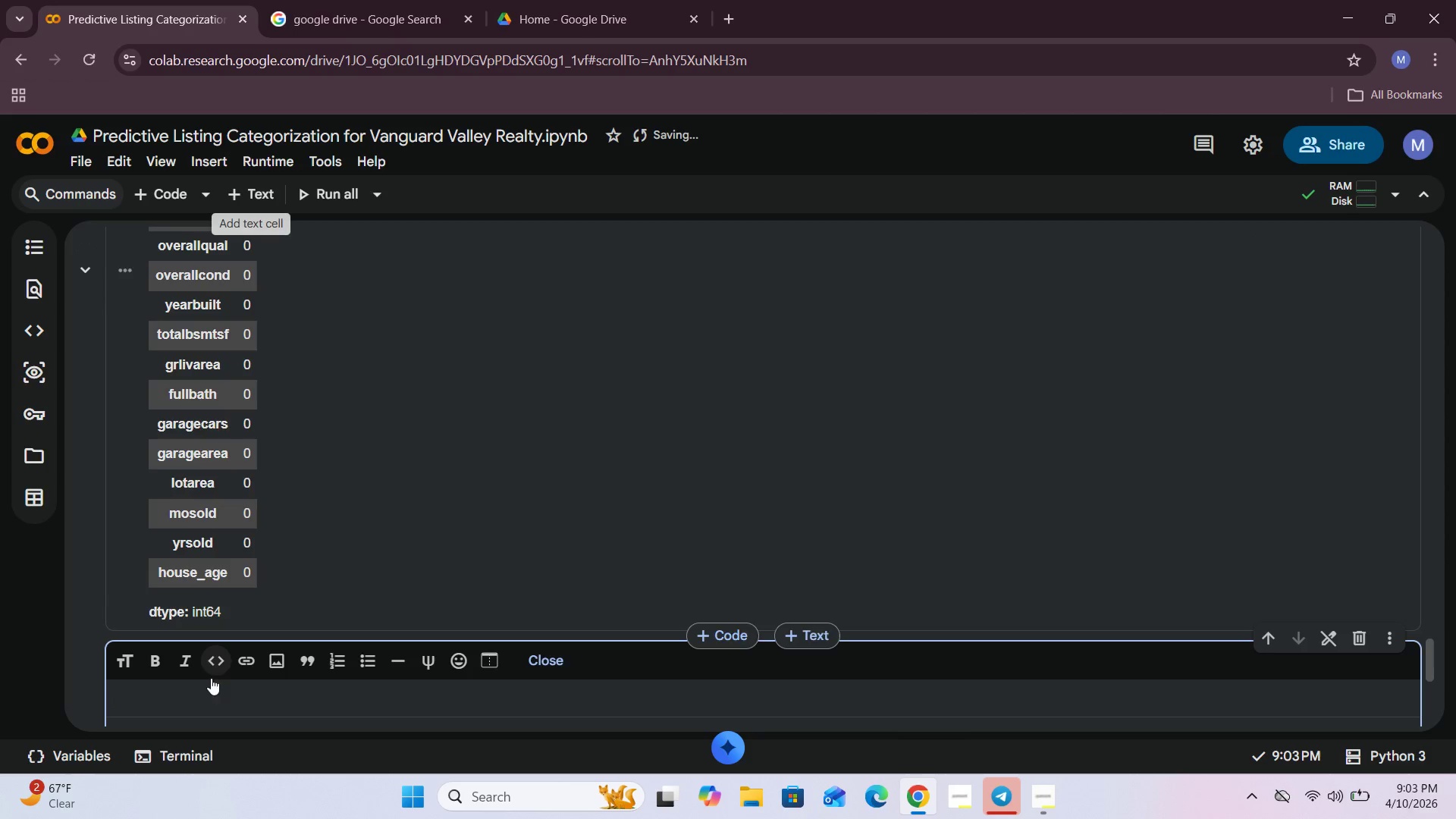 
left_click([216, 695])
 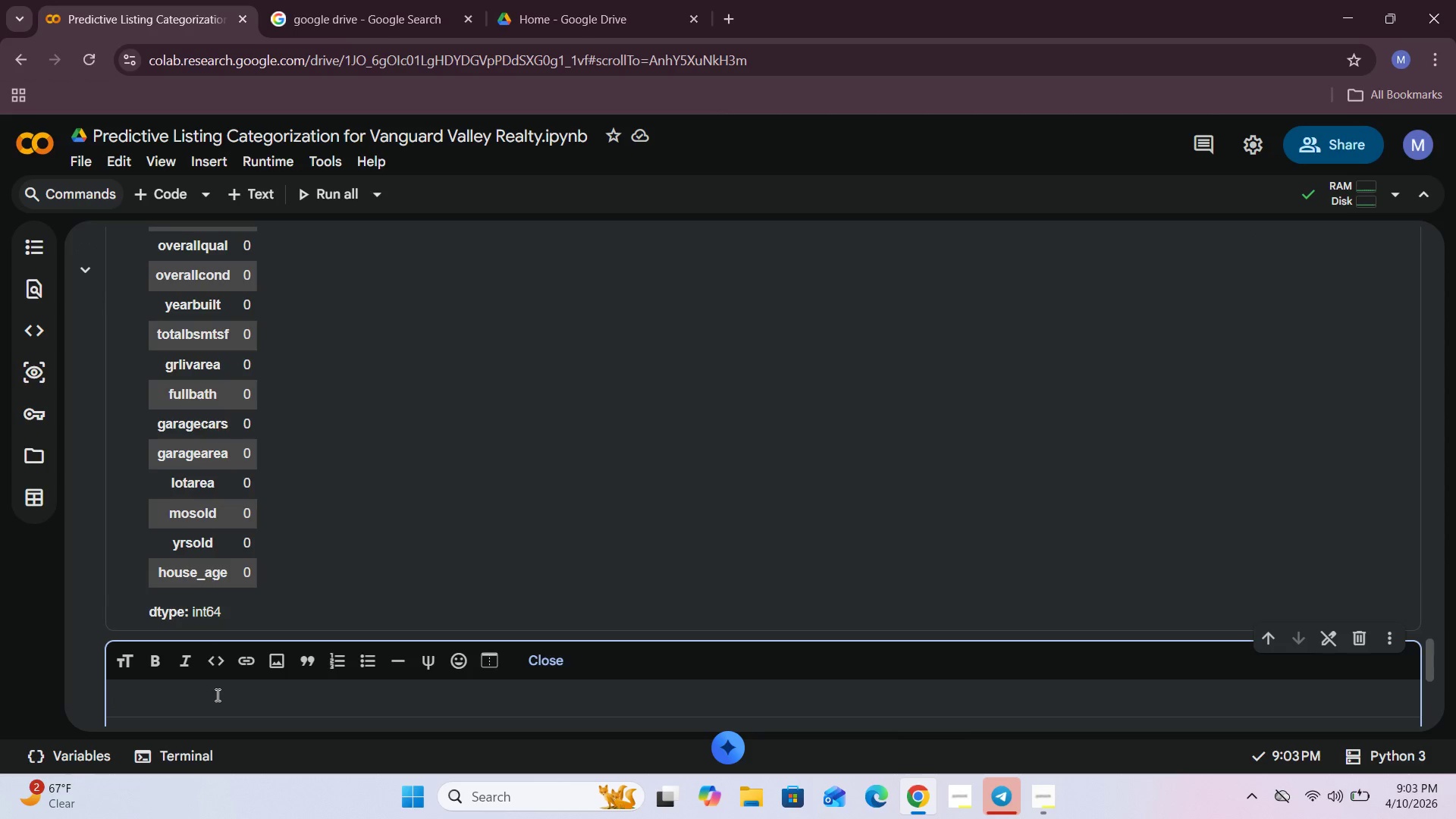 
type(There is no any missing )
 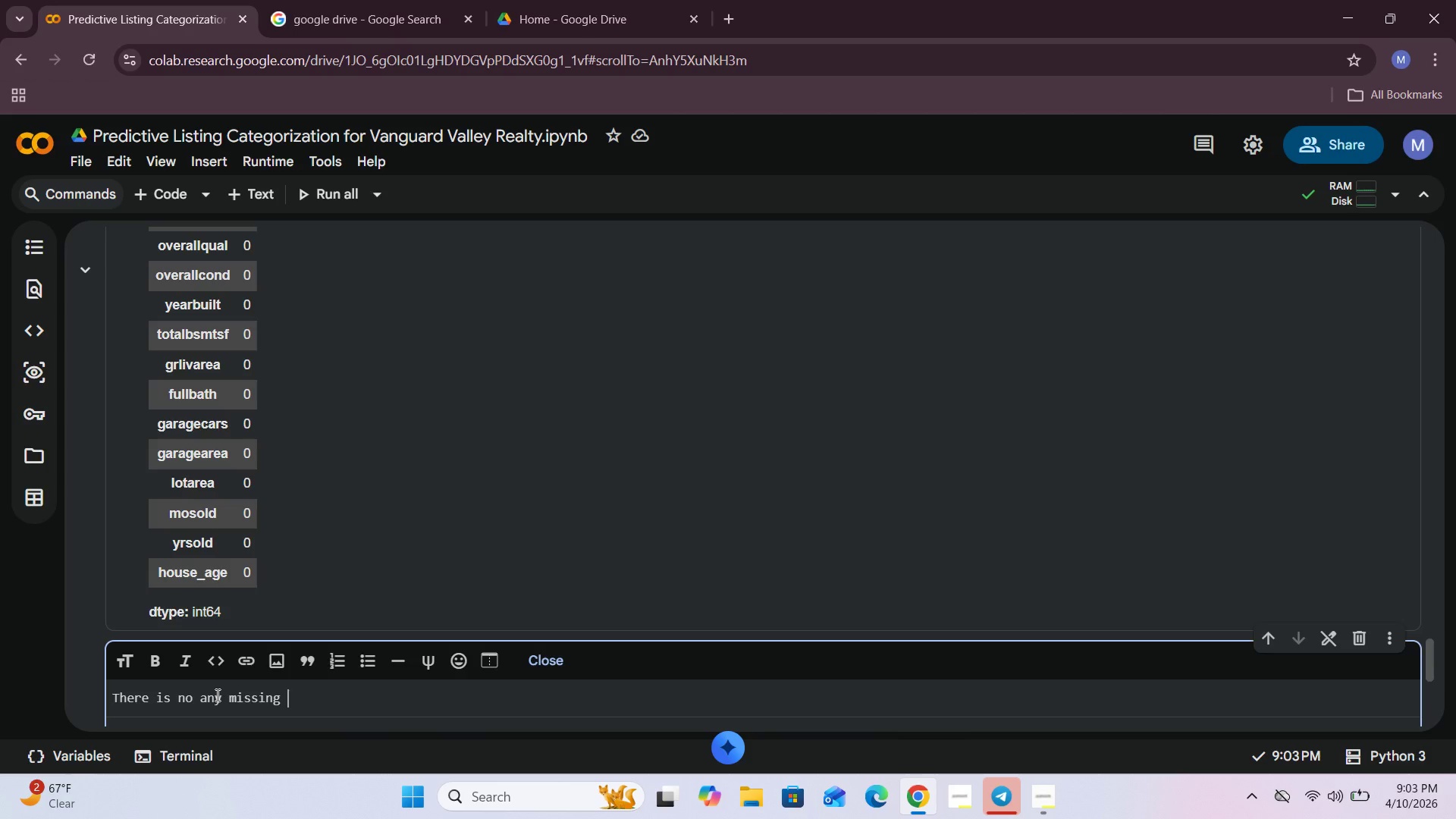 
type(value and remember that the features has already been already scaled so that)
 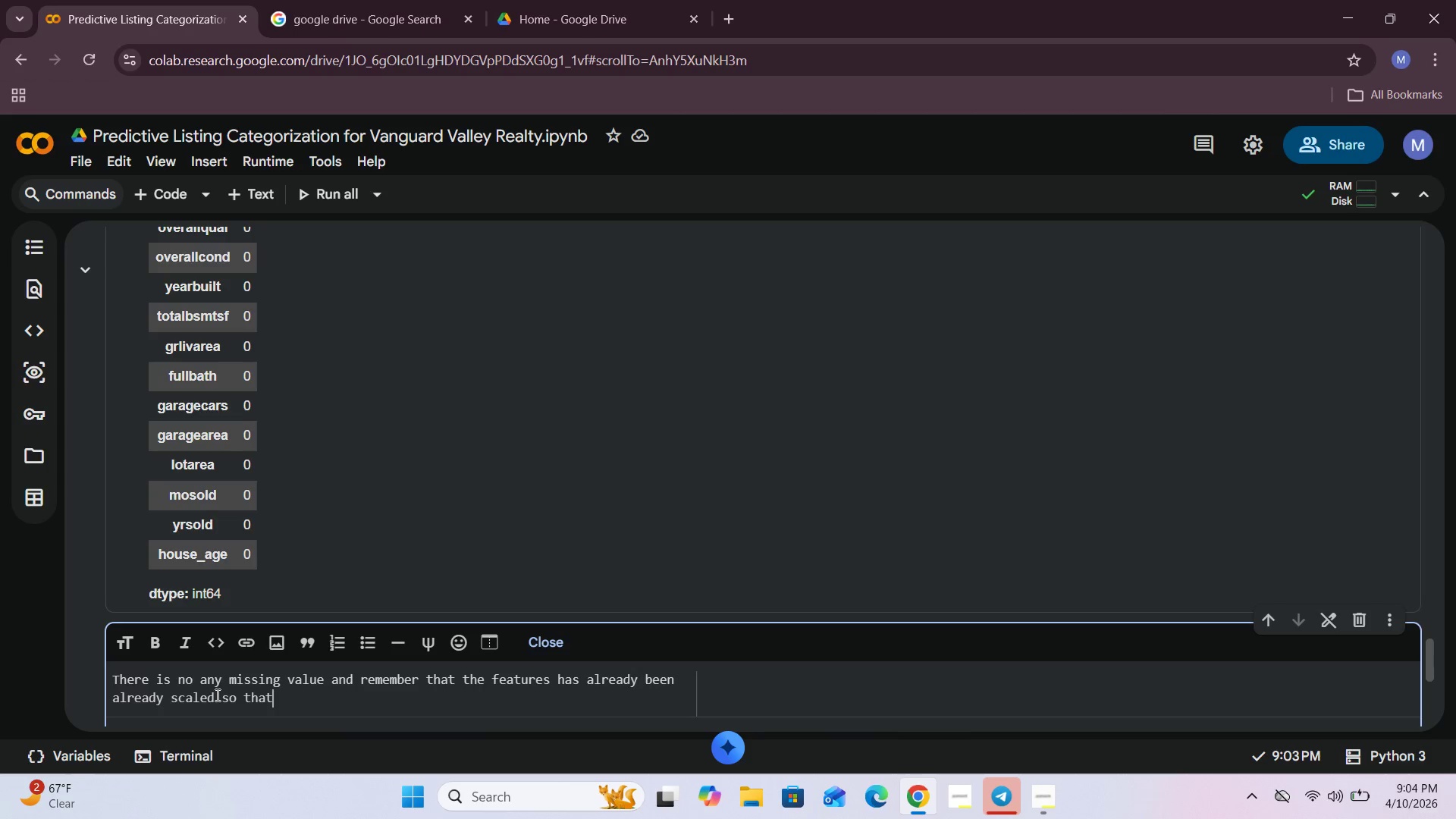 
wait(5.75)
 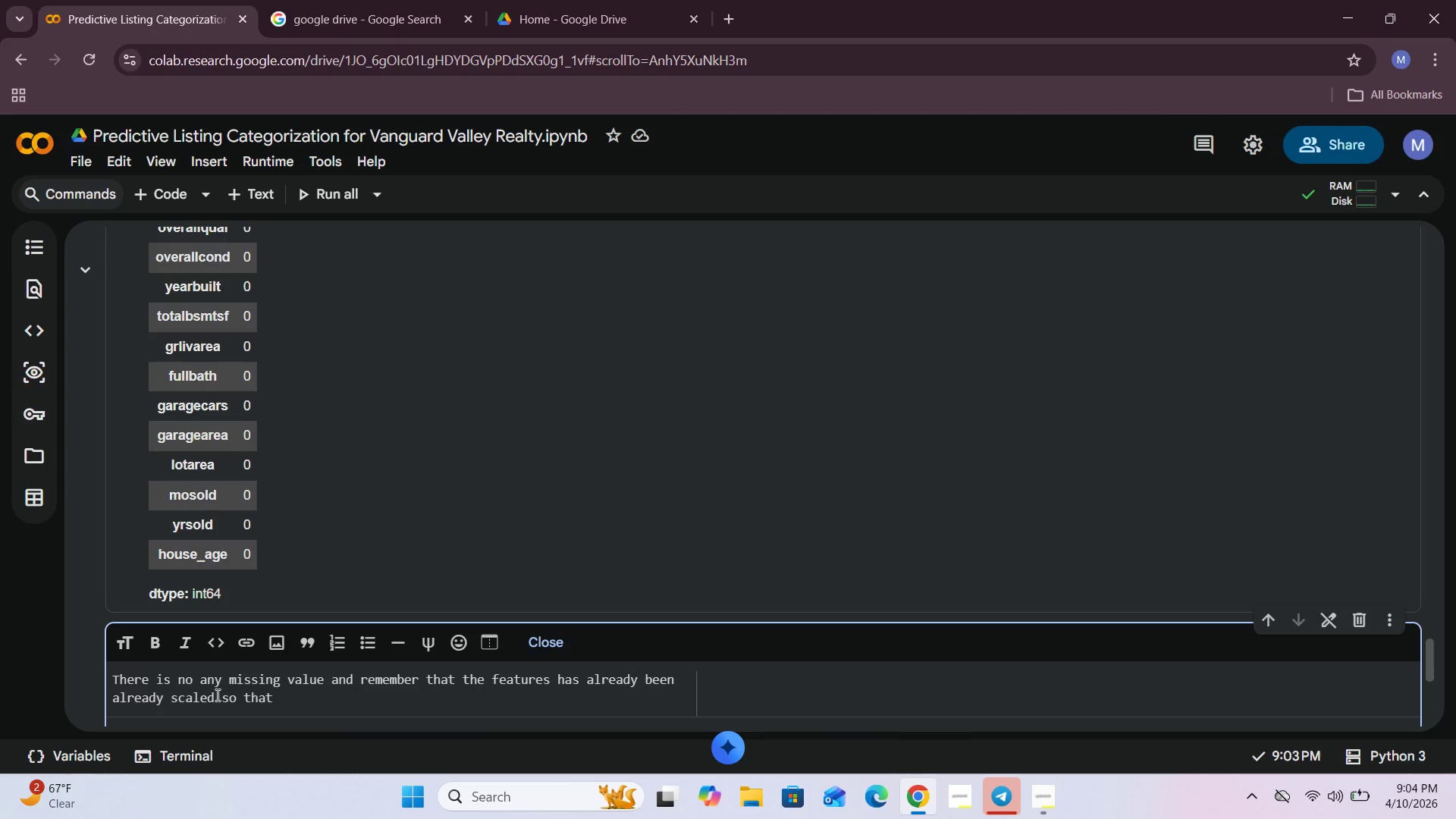 
scroll: coordinate [291, 616], scroll_direction: up, amount: 5.0
 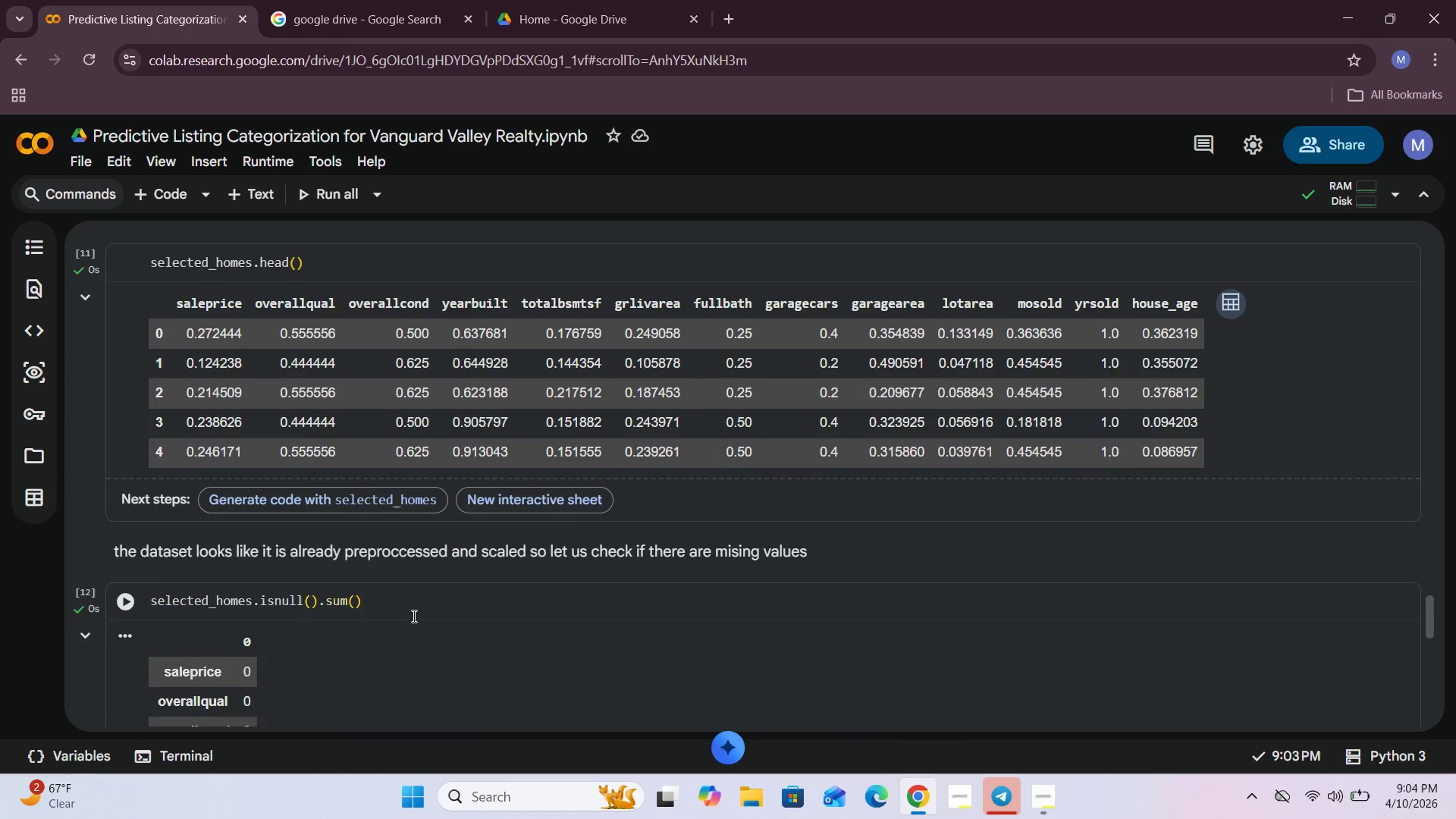 
scroll: coordinate [414, 615], scroll_direction: down, amount: 8.0
 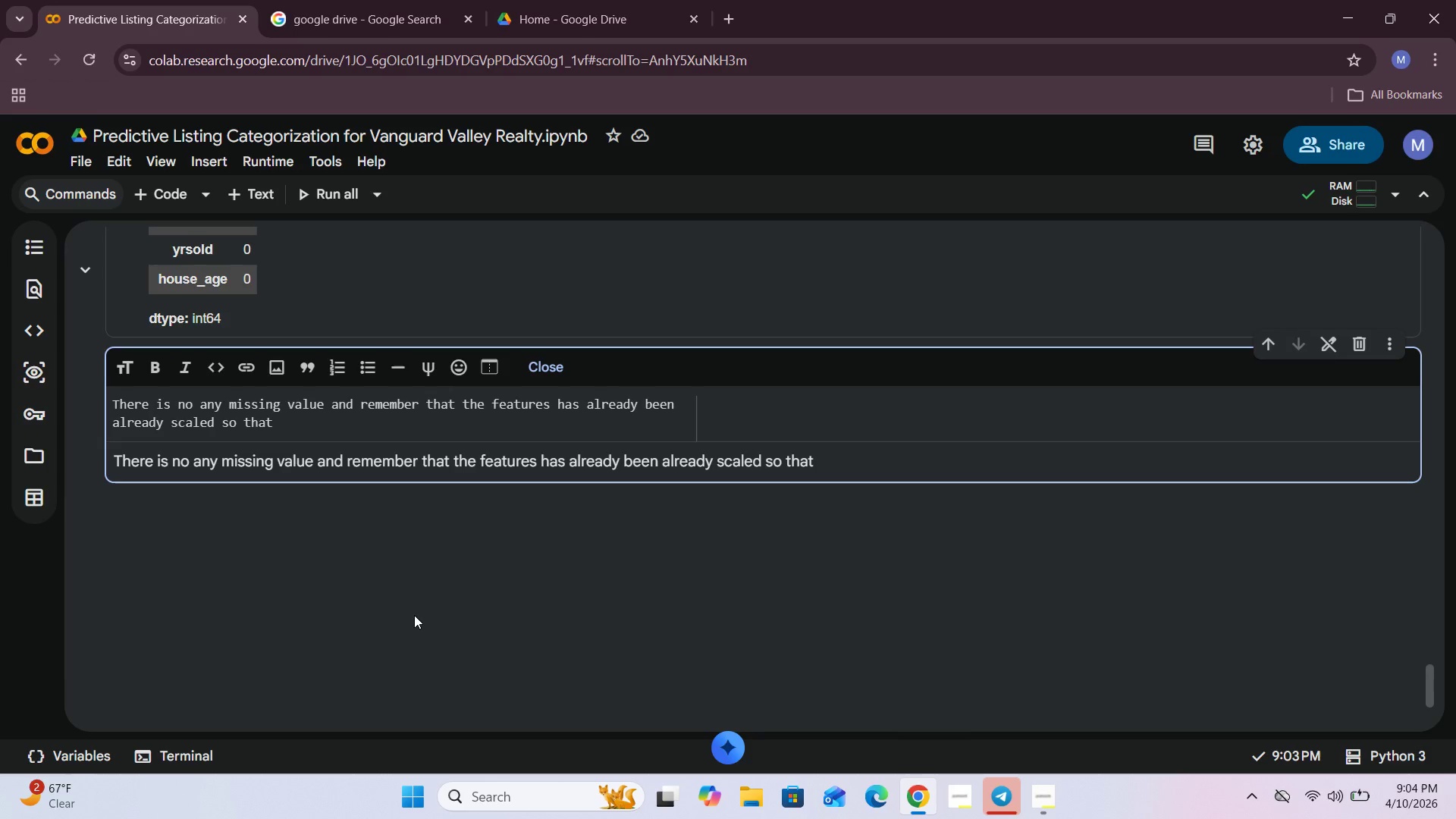 
type( is why it is not i the yearformat)
 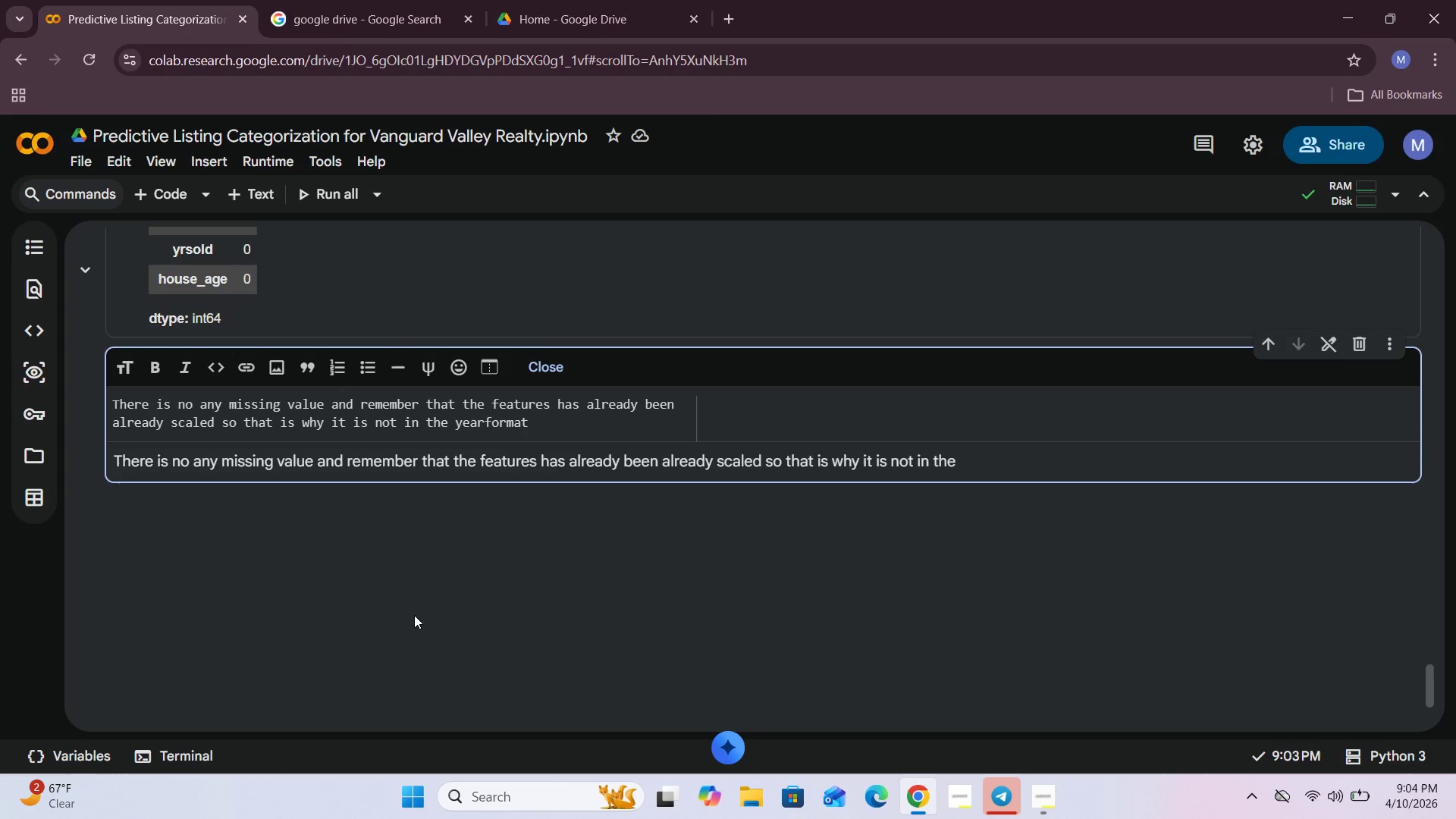 
wait(10.25)
 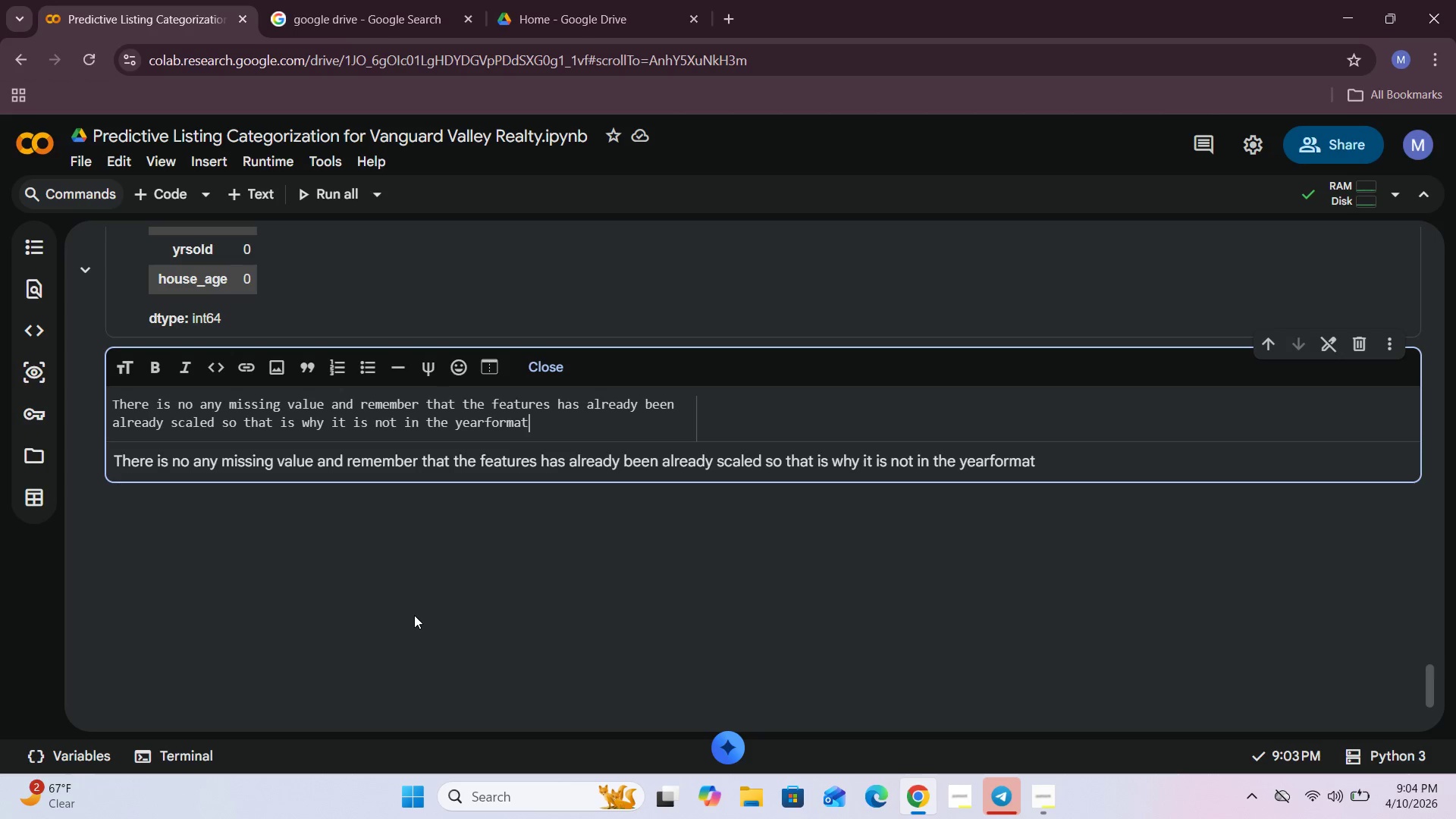 
hold_key(key=Backspace, duration=0.75)
 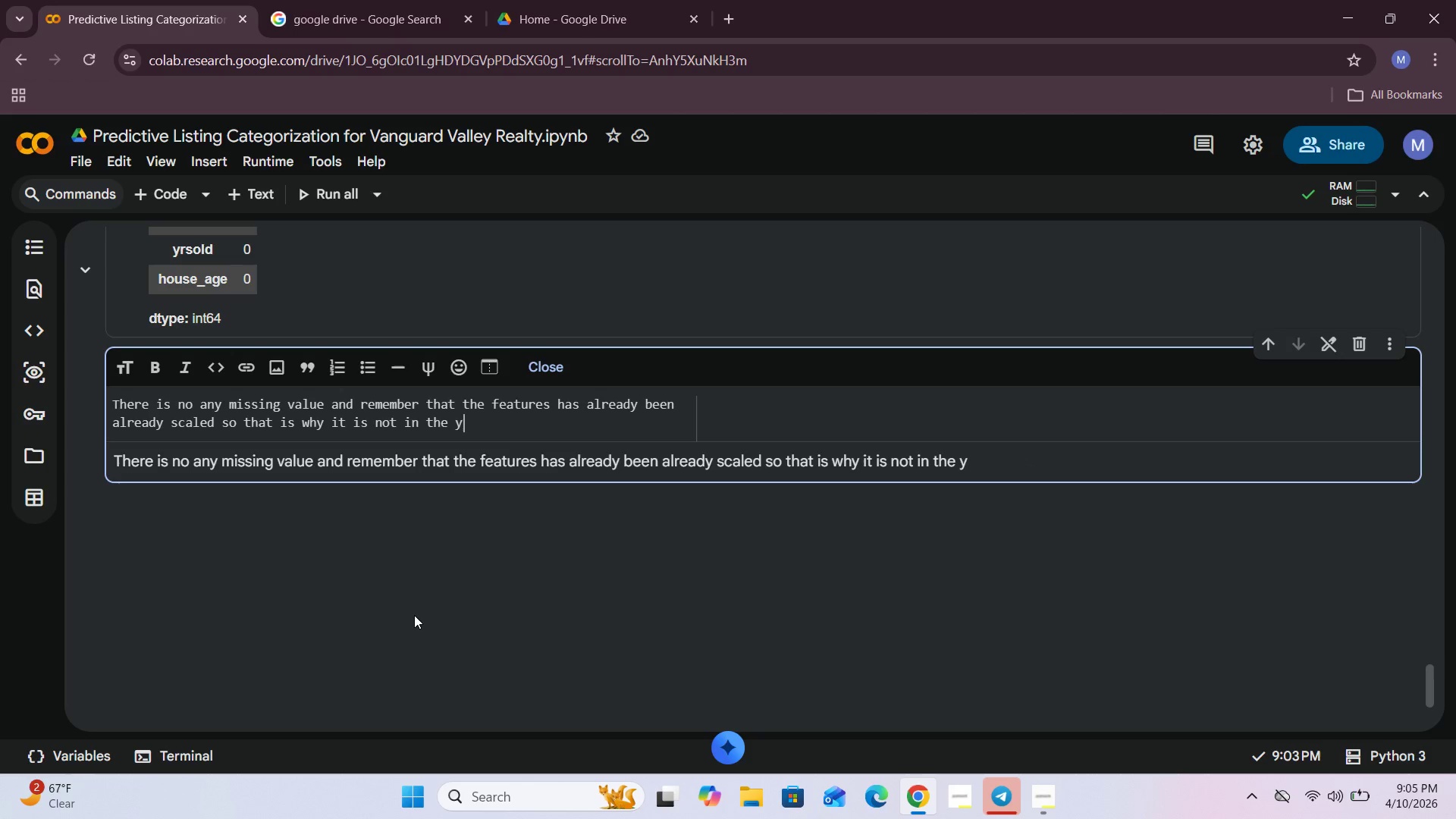 
key(Backspace)
key(Backspace)
key(Backspace)
key(Backspace)
key(Backspace)
key(Backspace)
key(Backspace)
key(Backspace)
type(the output for the years columns k)
key(Backspace)
type(looks like thta)
key(Backspace)
key(Backspace)
key(Backspace)
type(hat. That is )
 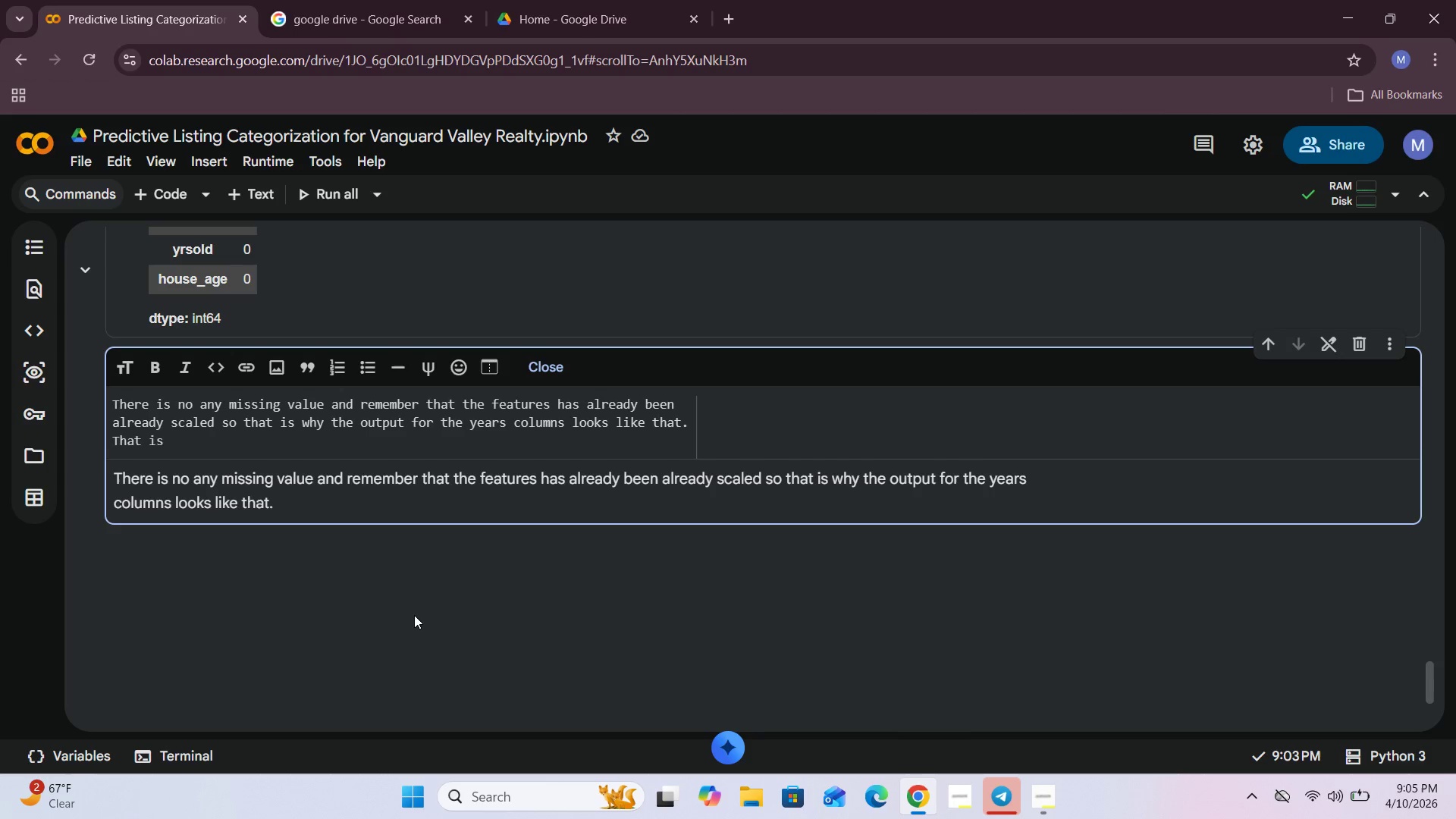 
wait(6.3)
 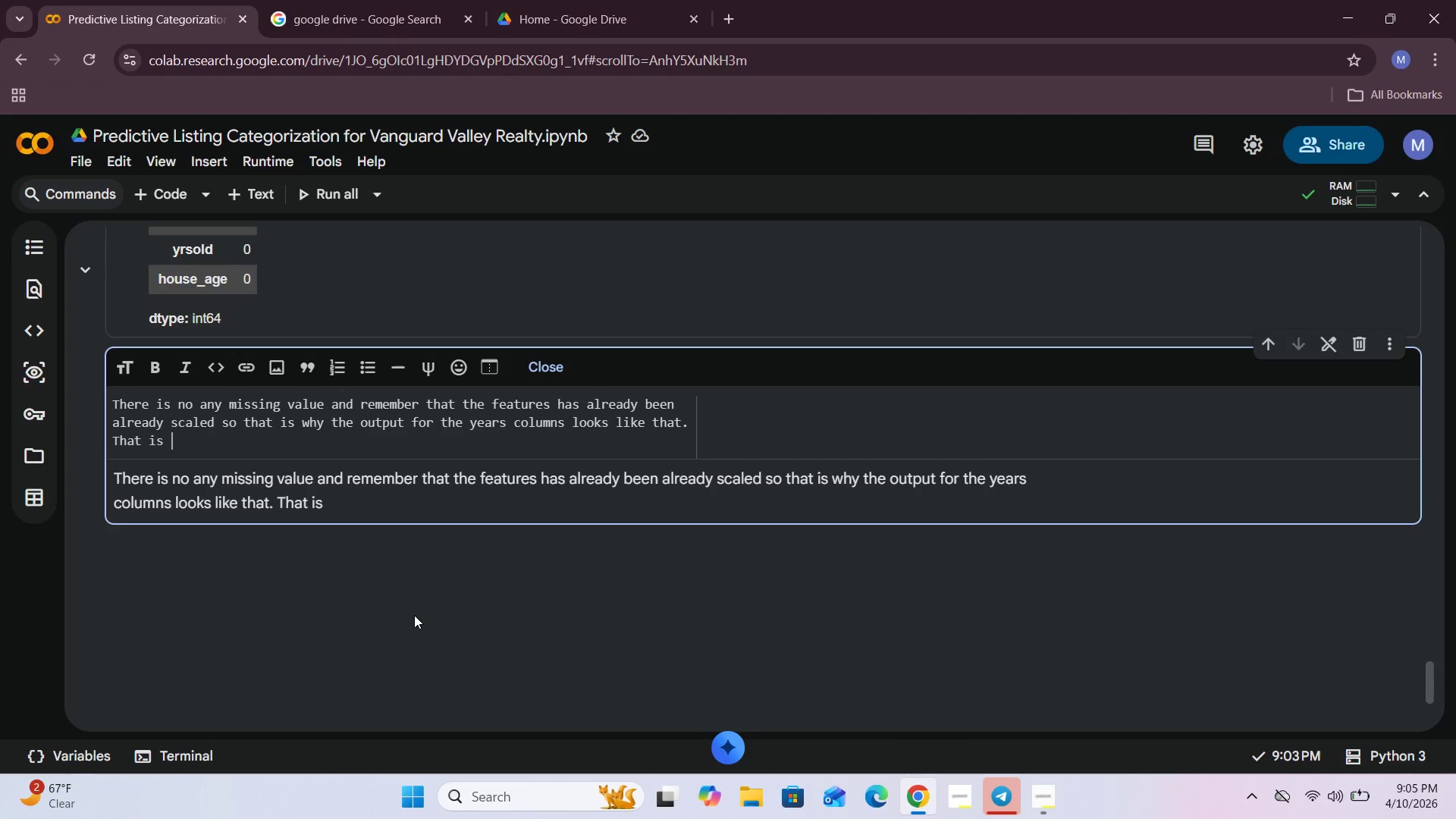 
type(it is nor in)
key(Backspace)
key(Backspace)
key(Backspace)
key(Backspace)
type(t in the )
 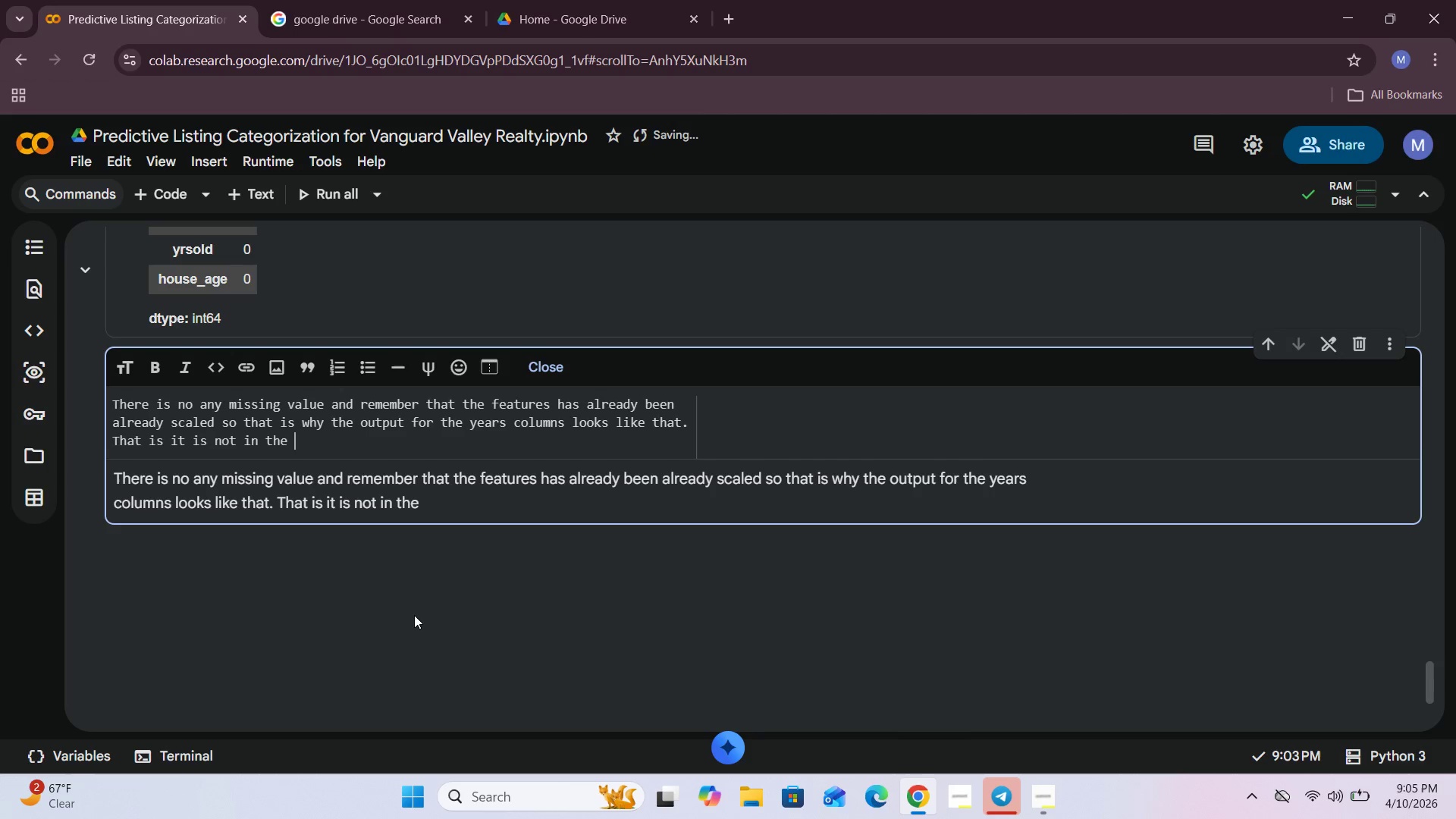 
type(year format. Thanks for the kaggle it is giving me scaled and preproccessed dataset)
 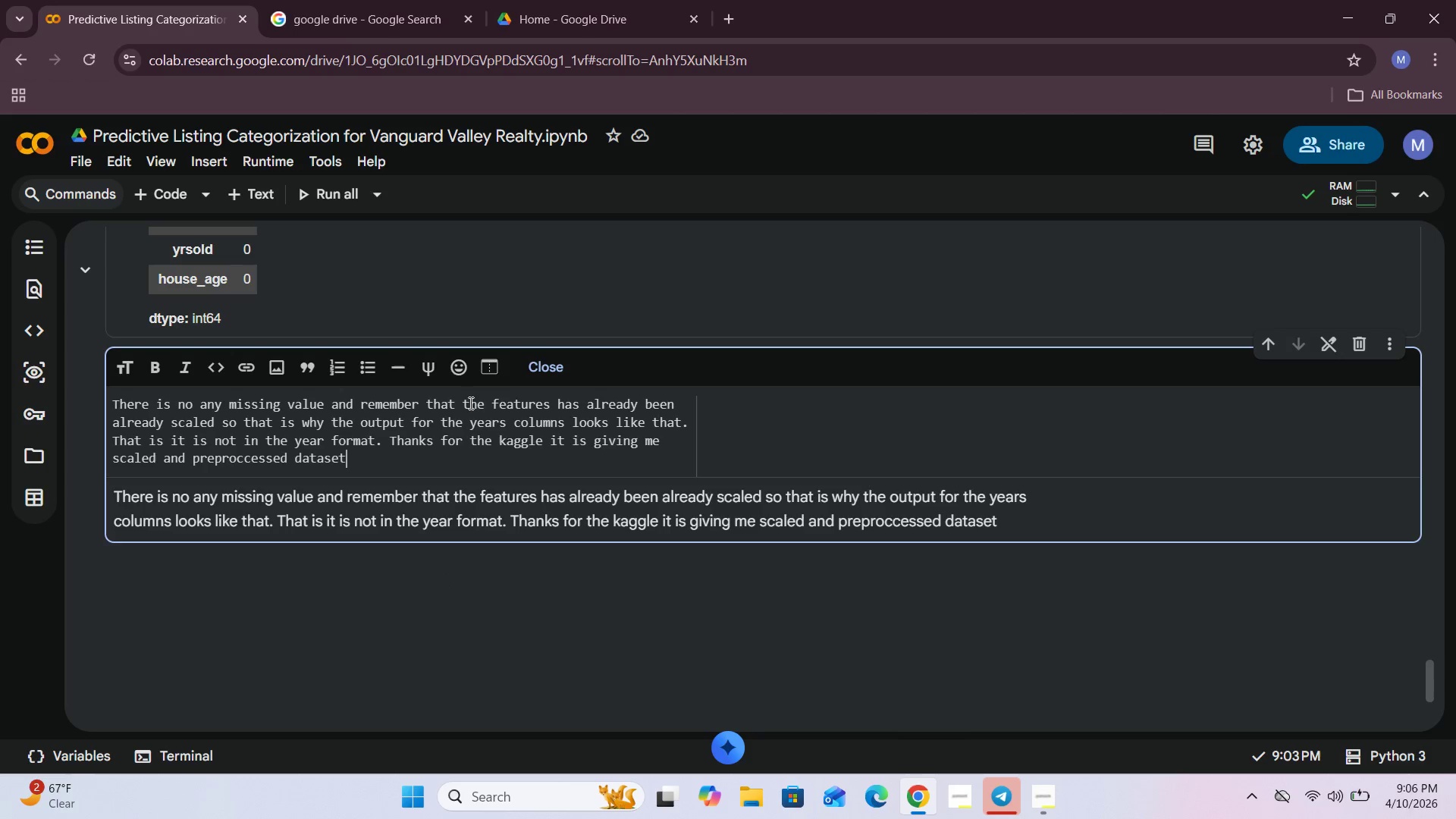 
key(Period)
 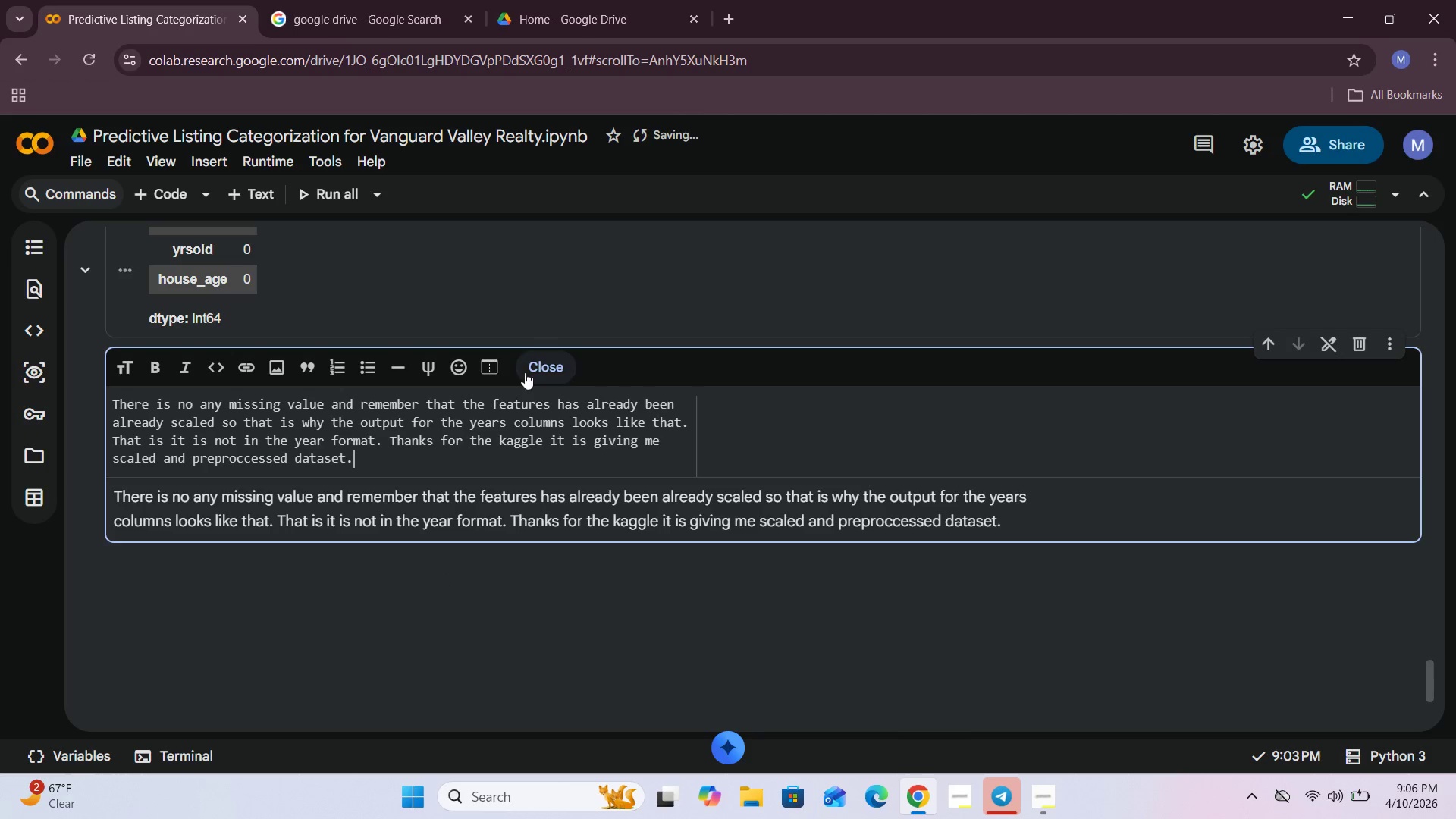 
left_click([533, 369])
 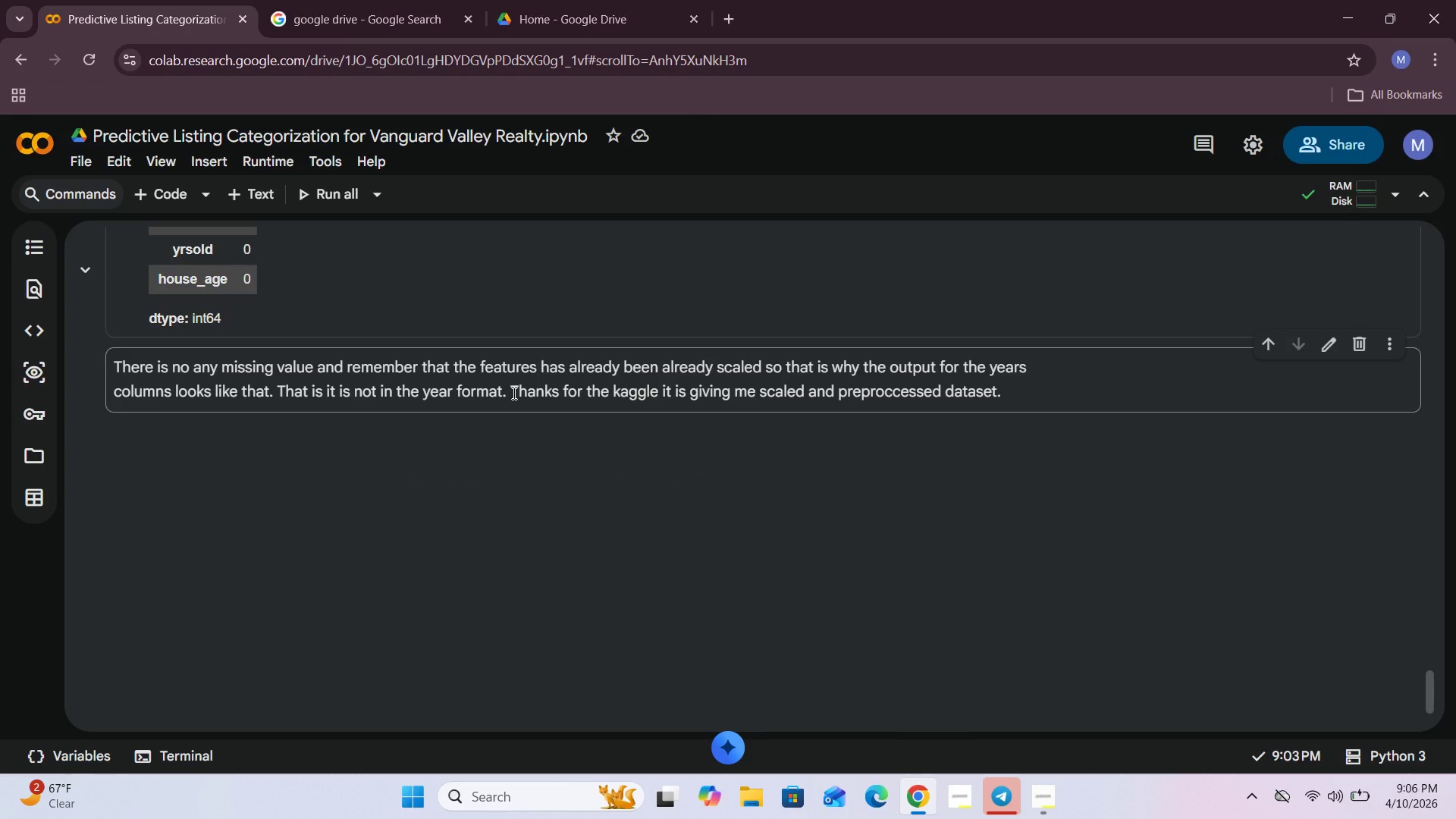 
wait(8.36)
 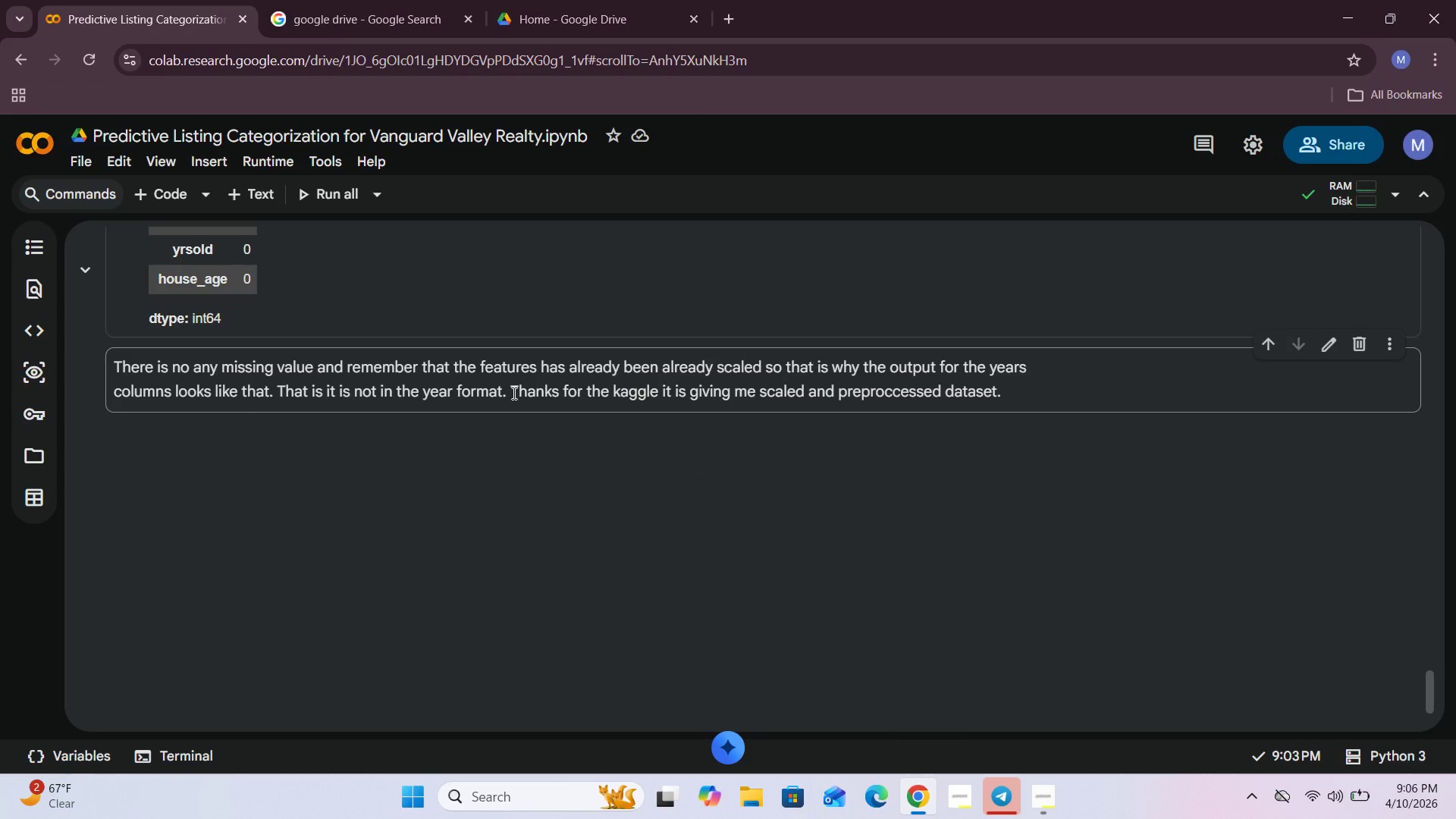 
scroll: coordinate [427, 335], scroll_direction: up, amount: 48.0
 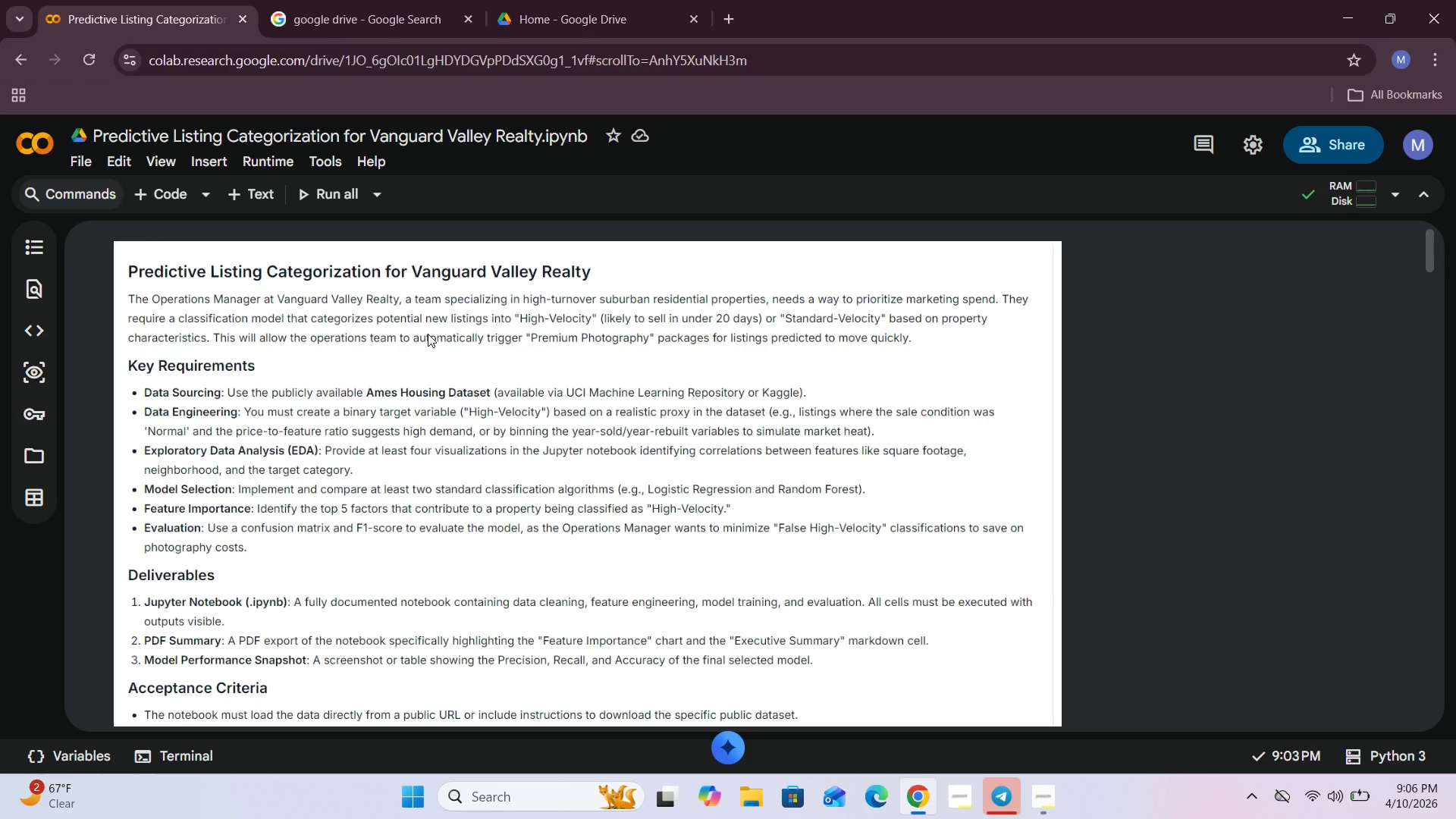 
wait(10.78)
 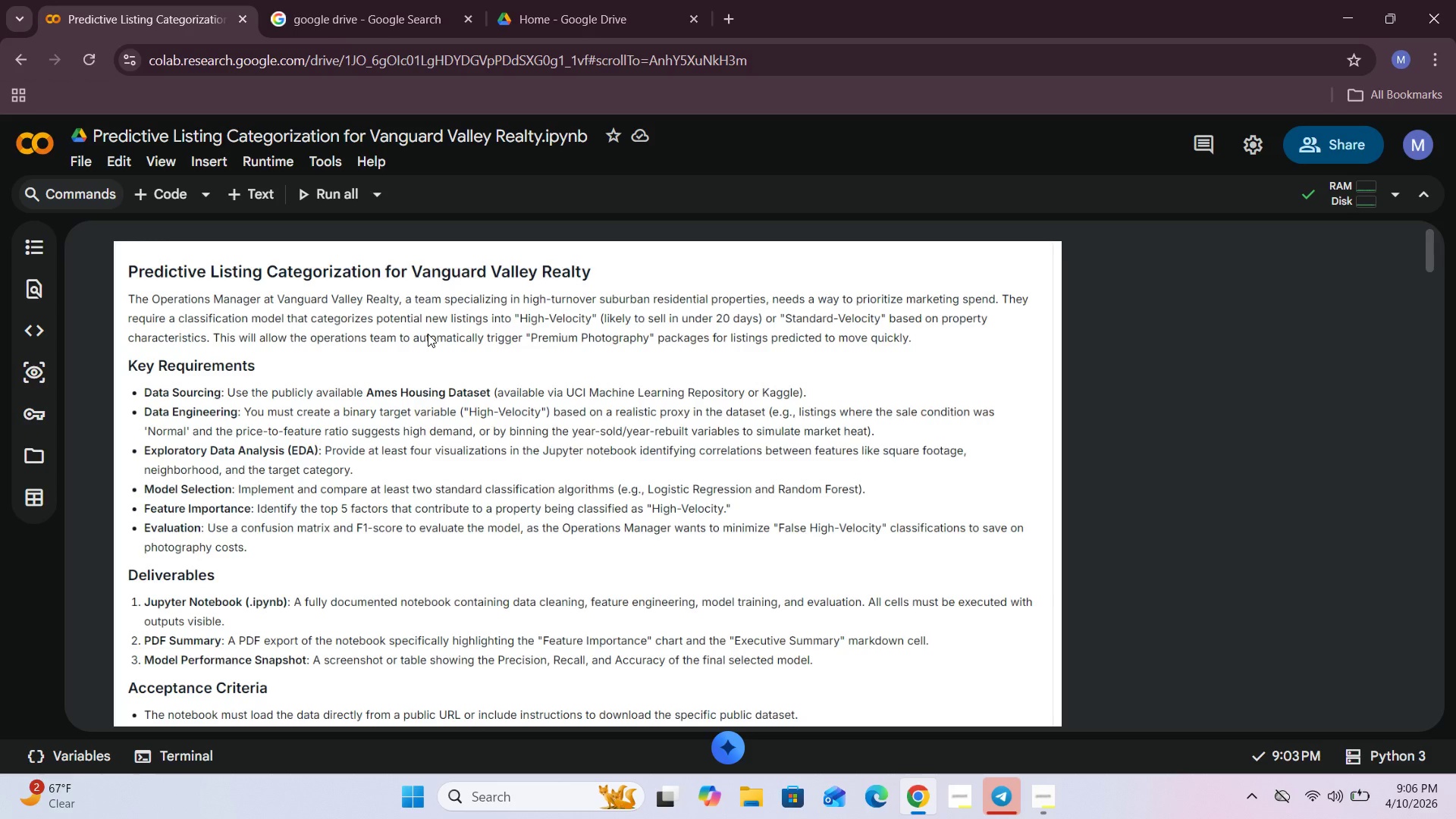 
scroll: coordinate [512, 424], scroll_direction: down, amount: 14.0
 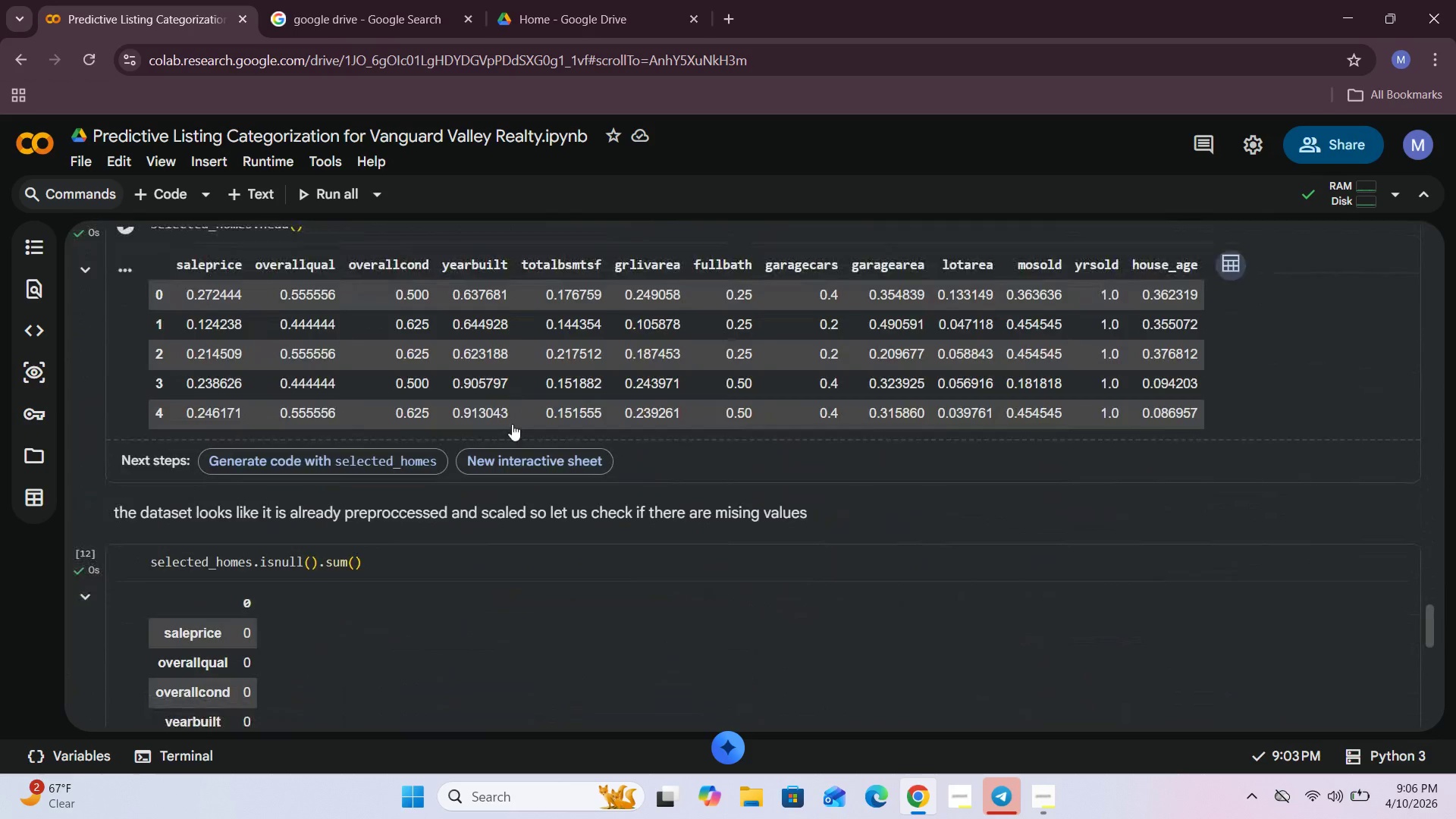 
left_click([384, 283])
 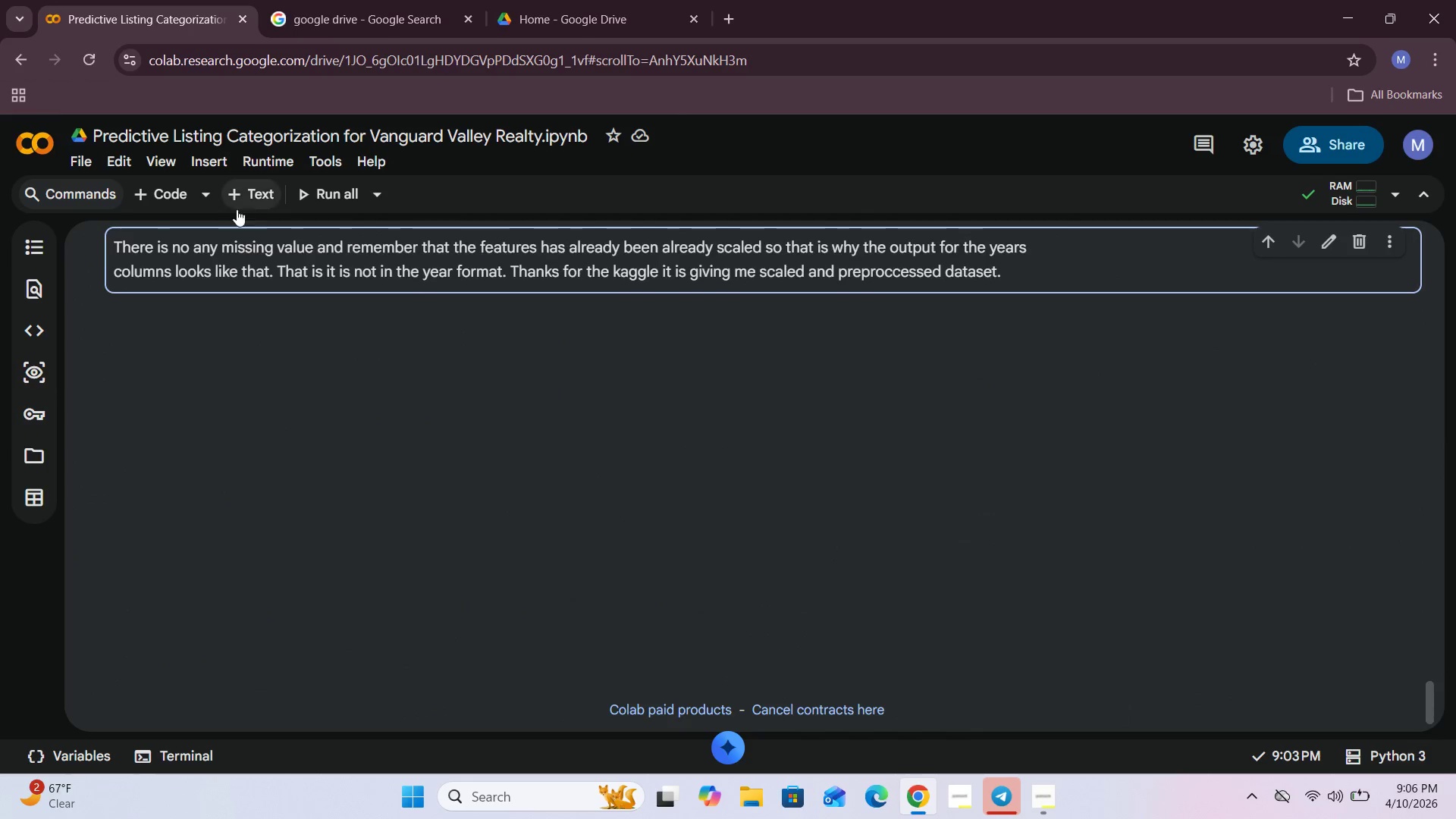 
left_click([243, 196])
 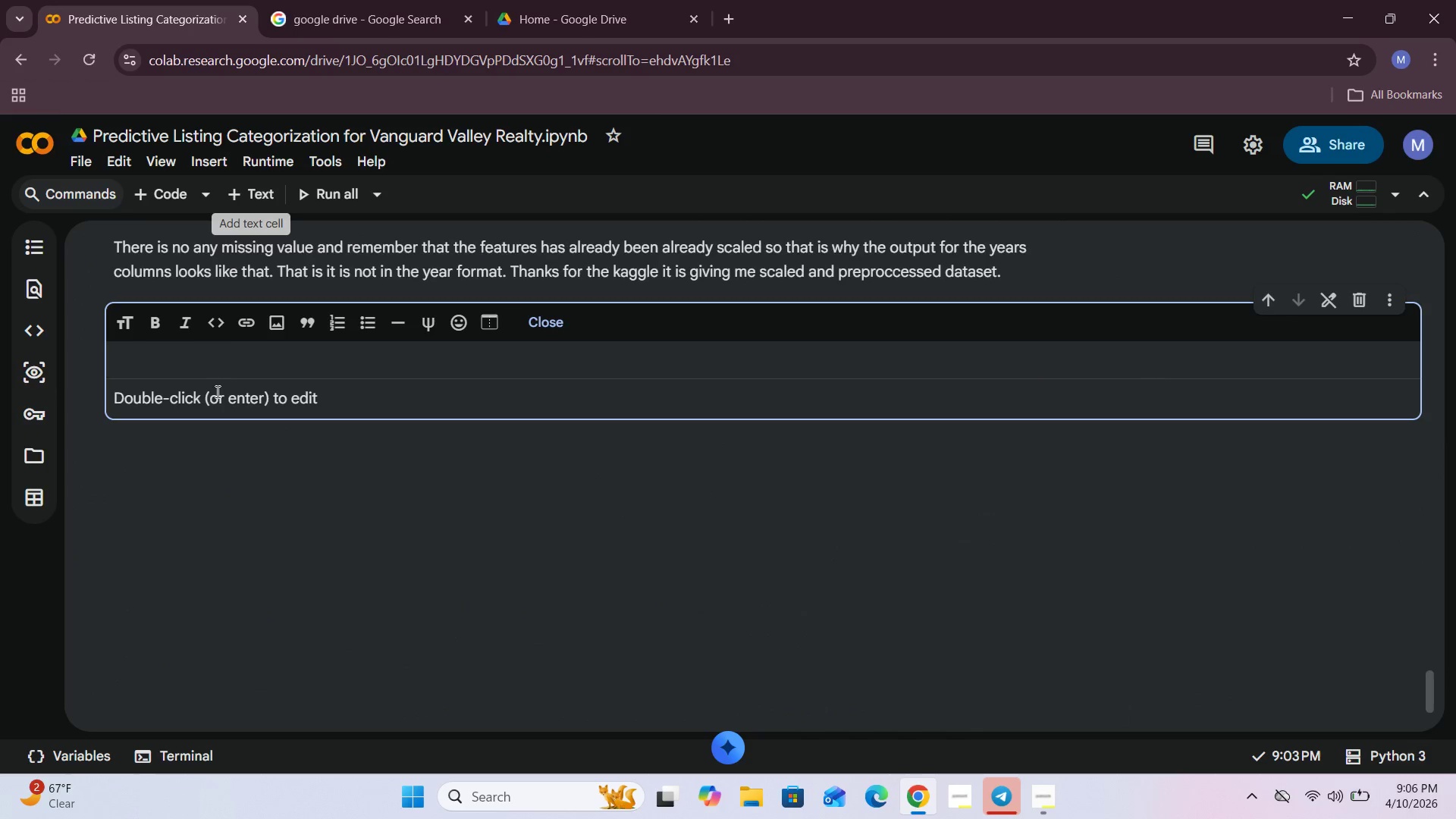 
left_click([228, 353])
 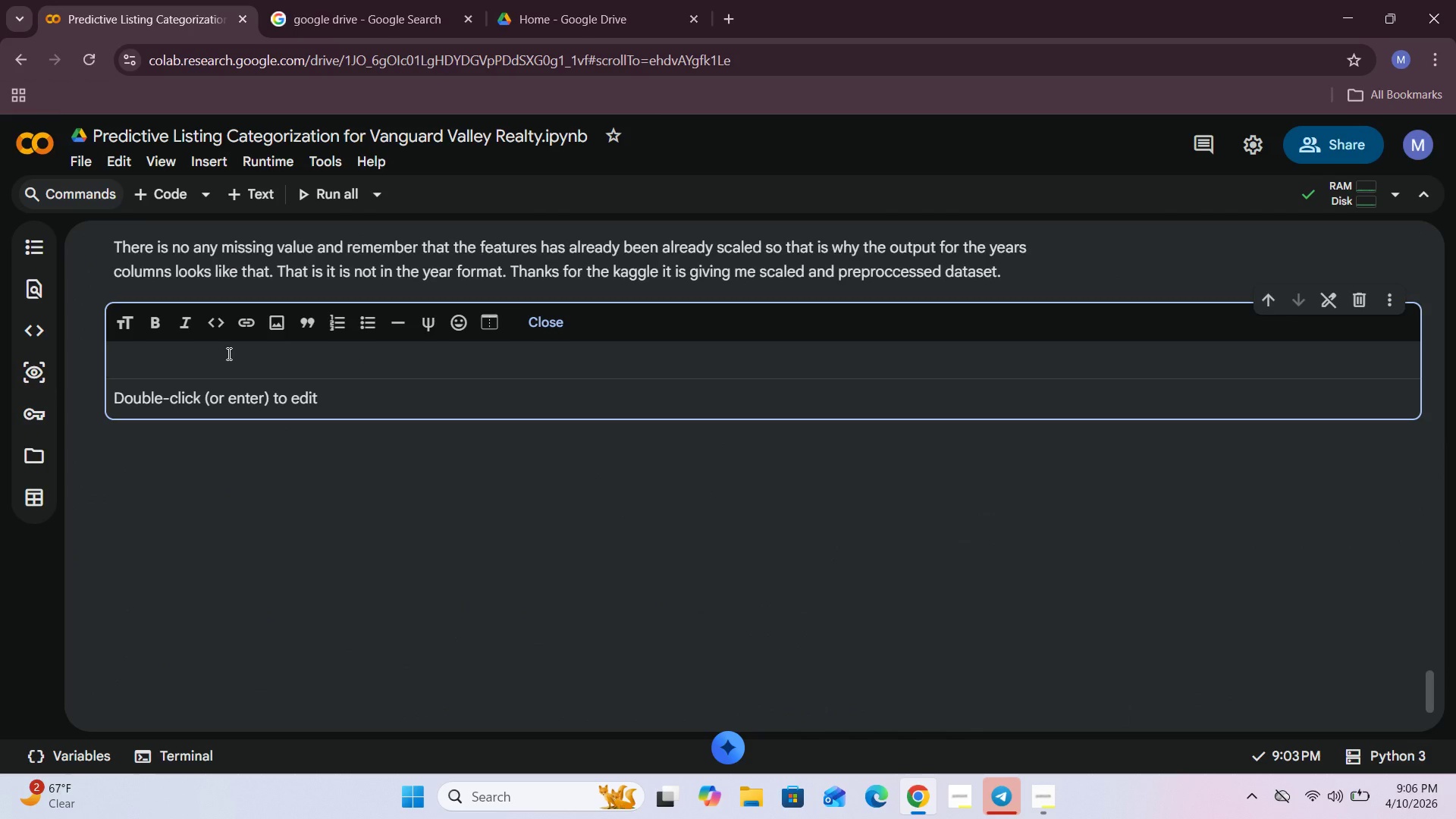 
type(The dataset )
 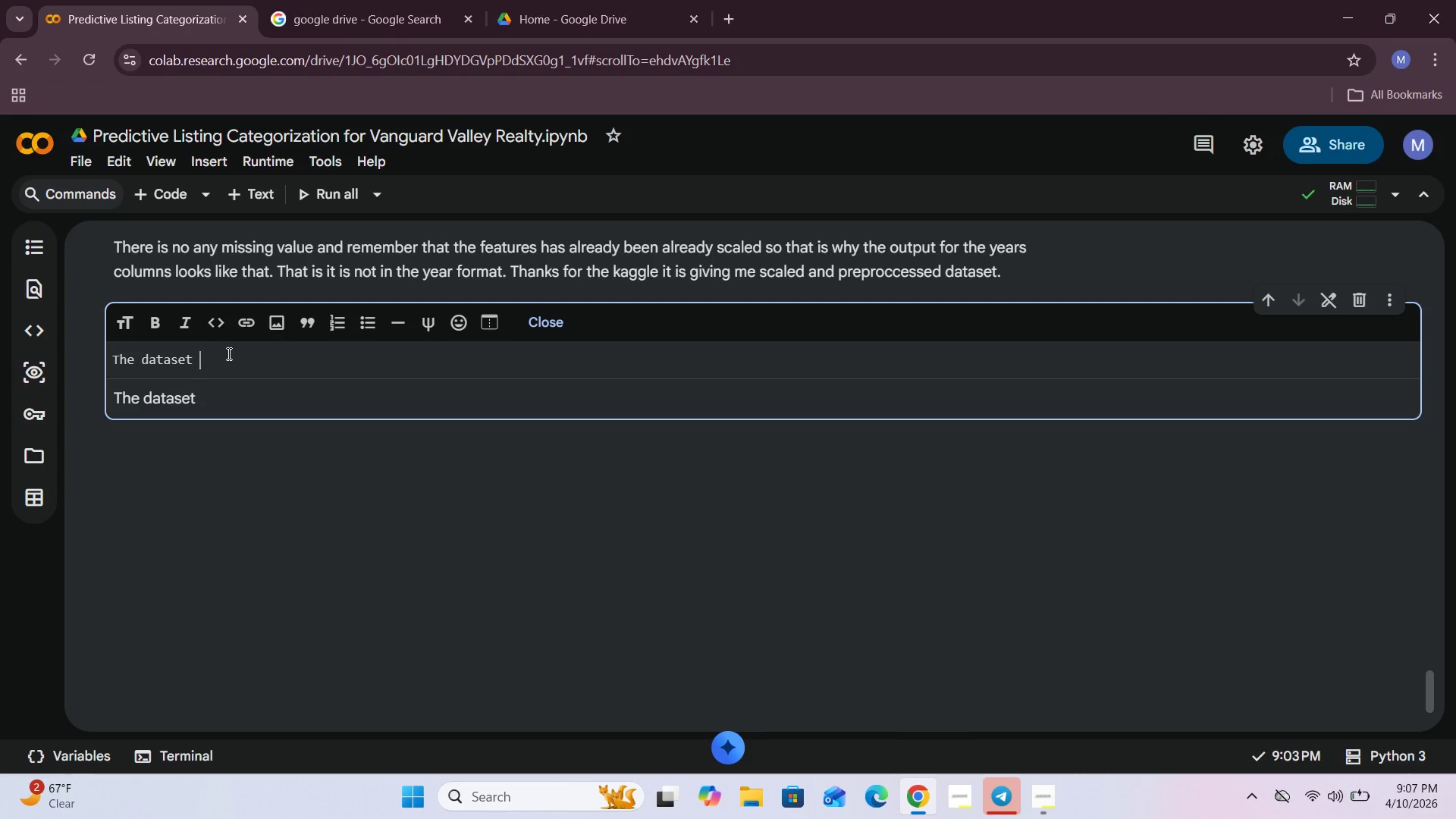 
wait(5.2)
 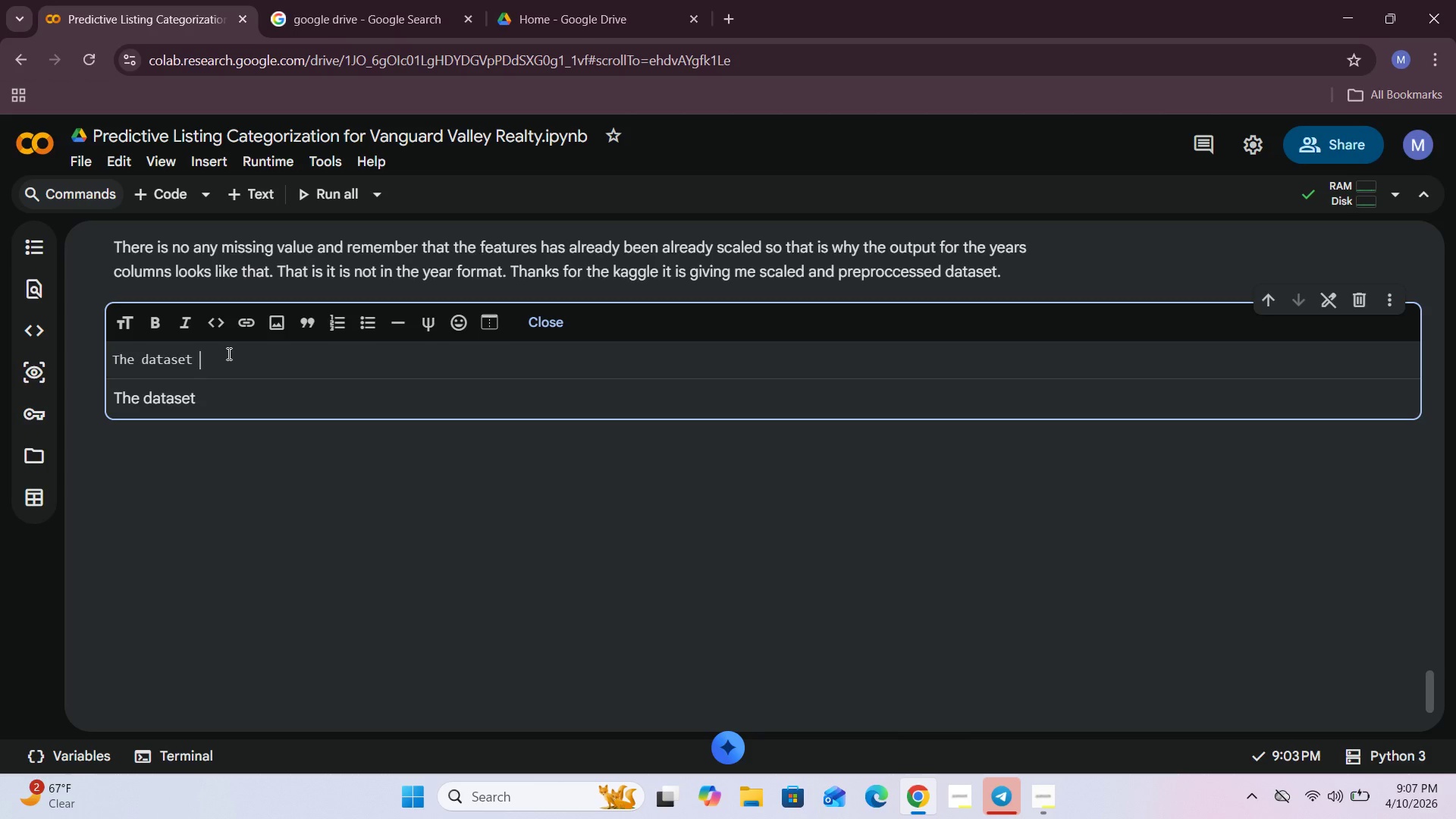 
type(we have )
 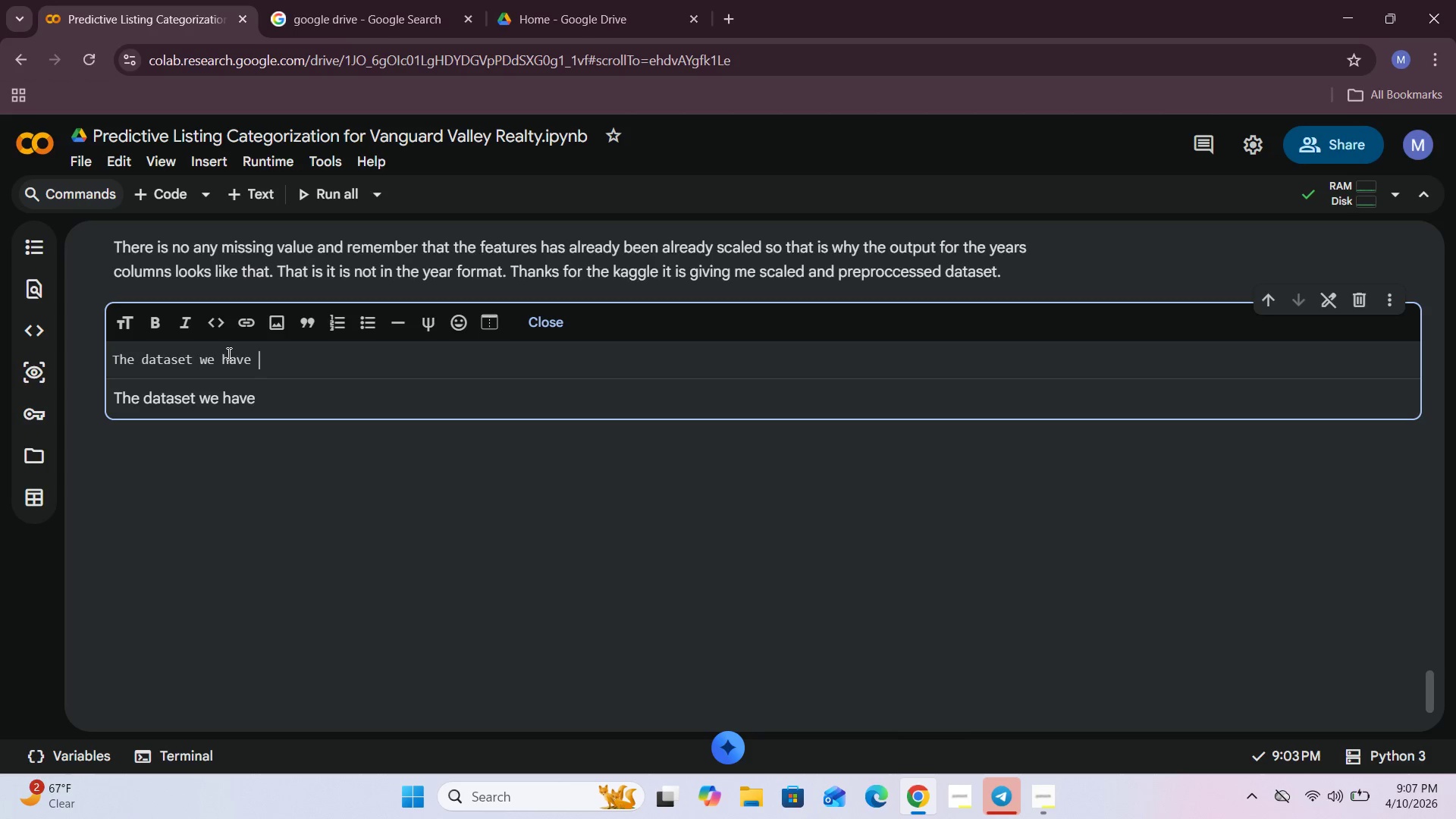 
scroll: coordinate [297, 435], scroll_direction: up, amount: 11.0
 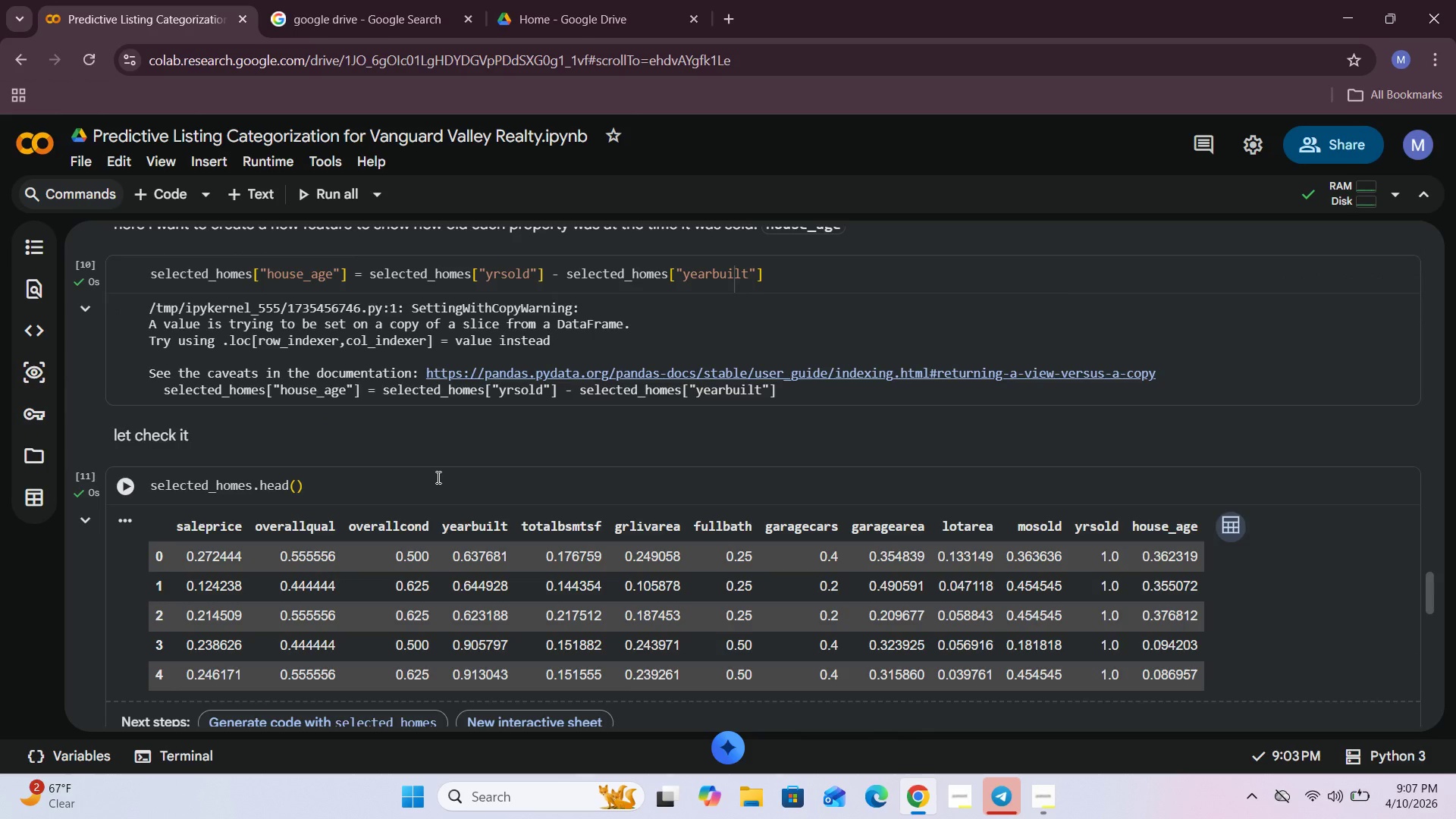 
scroll: coordinate [438, 477], scroll_direction: down, amount: 11.0
 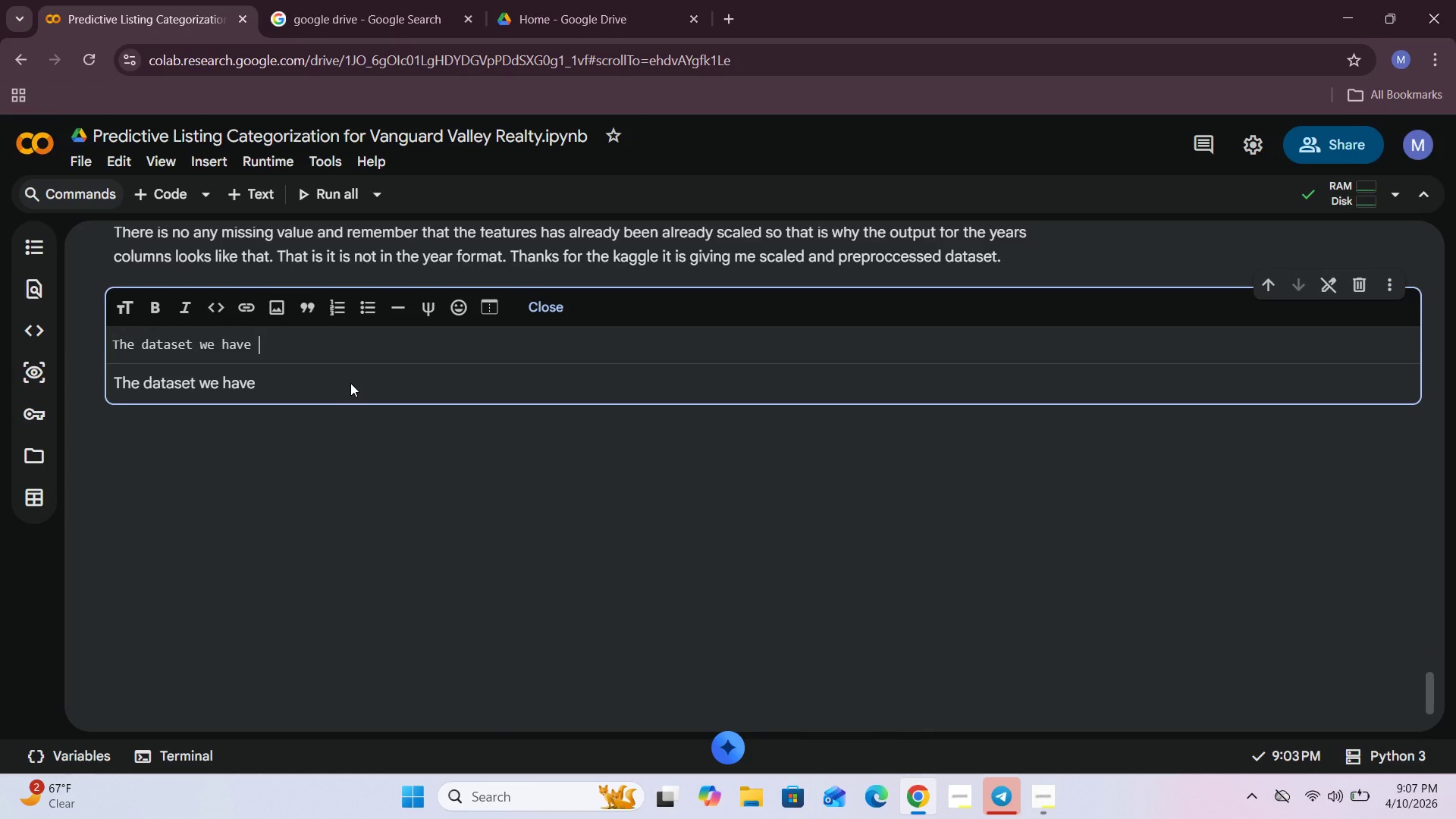 
type(downloaded )
 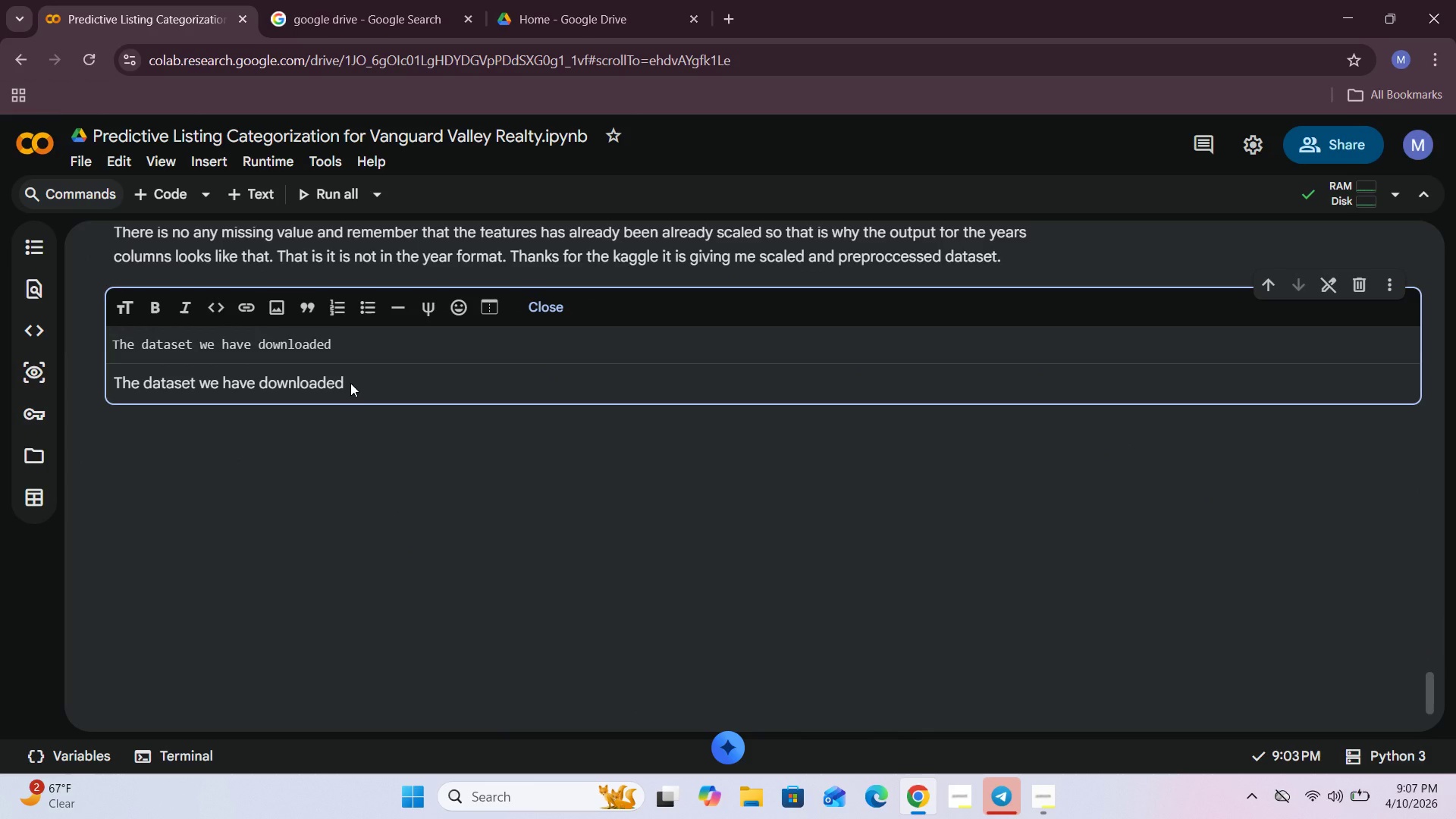 
type(does n)
key(Backspace)
key(Backspace)
type(n't have it's own high velocity column soo )
key(Backspace)
type(=)
key(Backspace)
key(Backspace)
type( for the be)
key(Backspace)
key(Backspace)
type(next task we nne)
key(Backspace)
key(Backspace)
type(eed to create one.)
 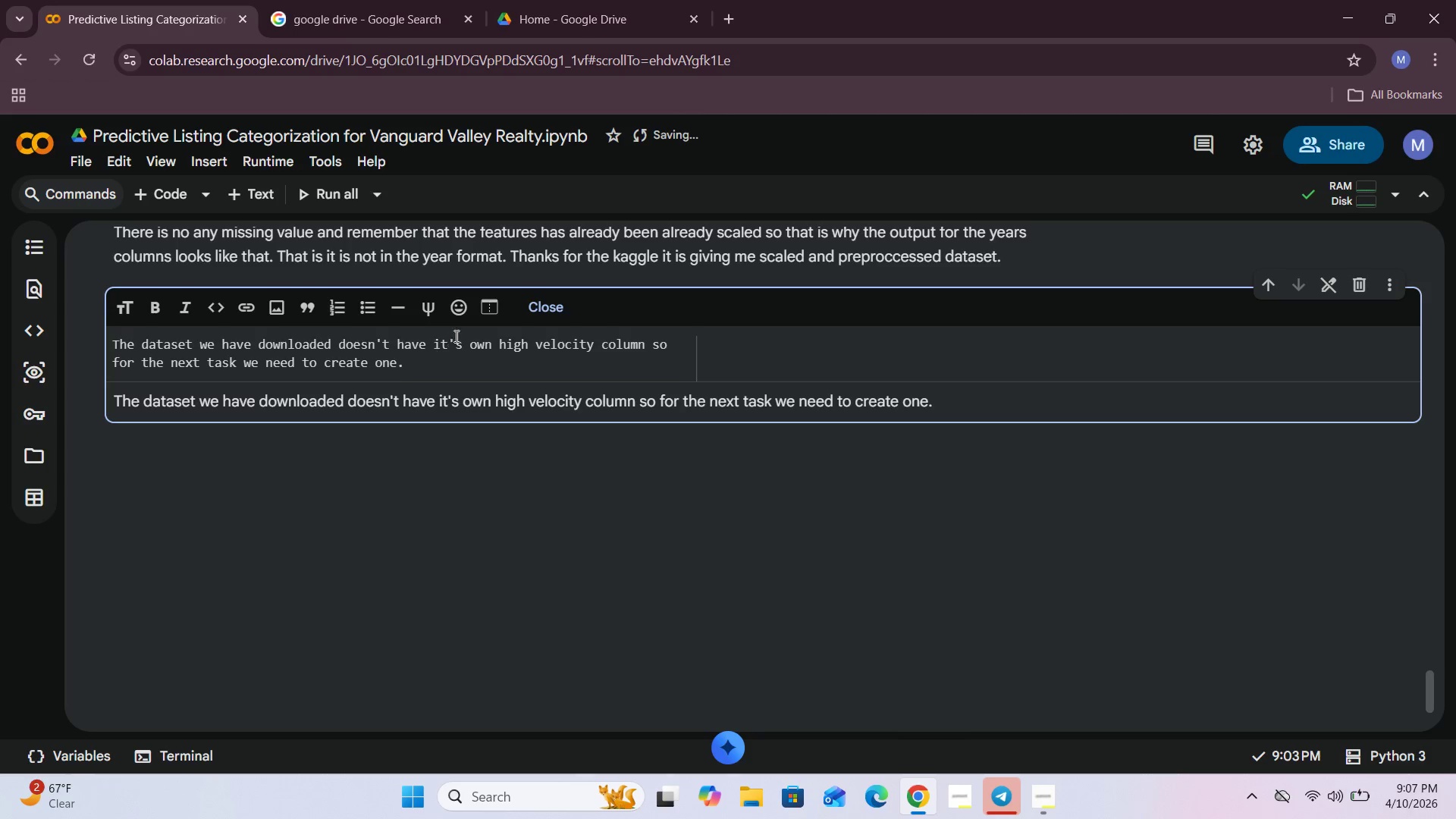 
left_click([564, 323])
 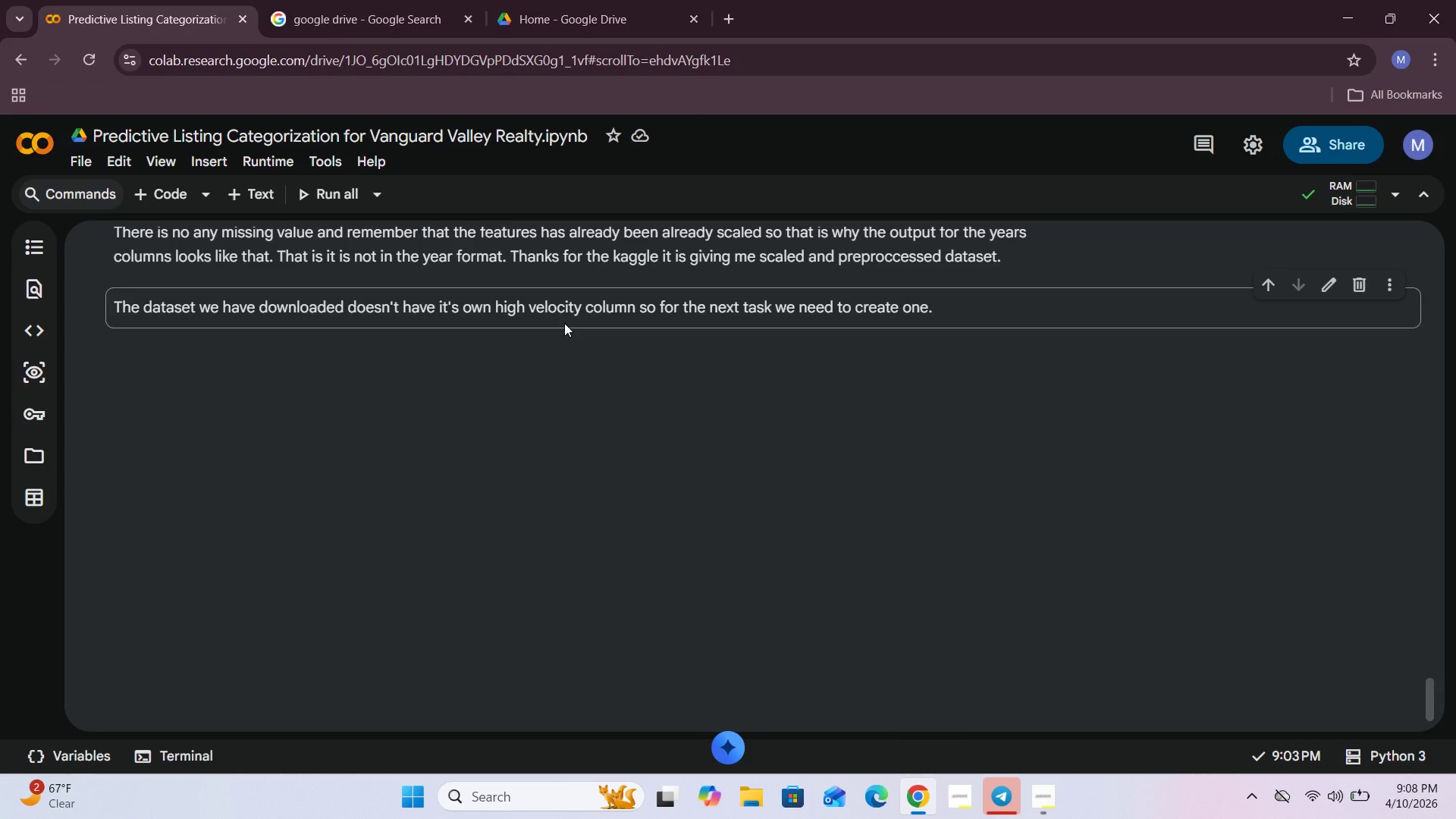 
wait(6.61)
 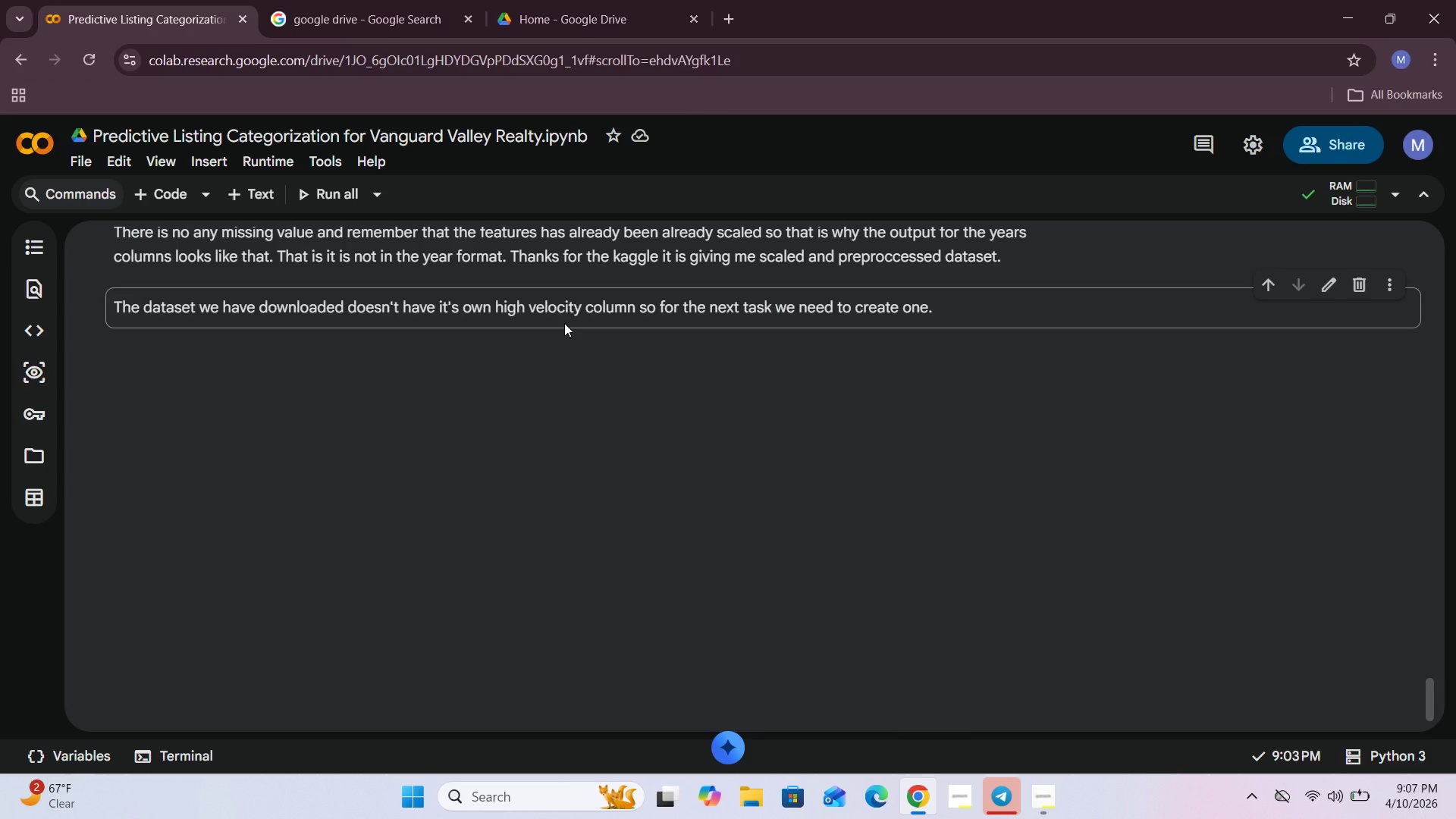 
left_click([1031, 792])